 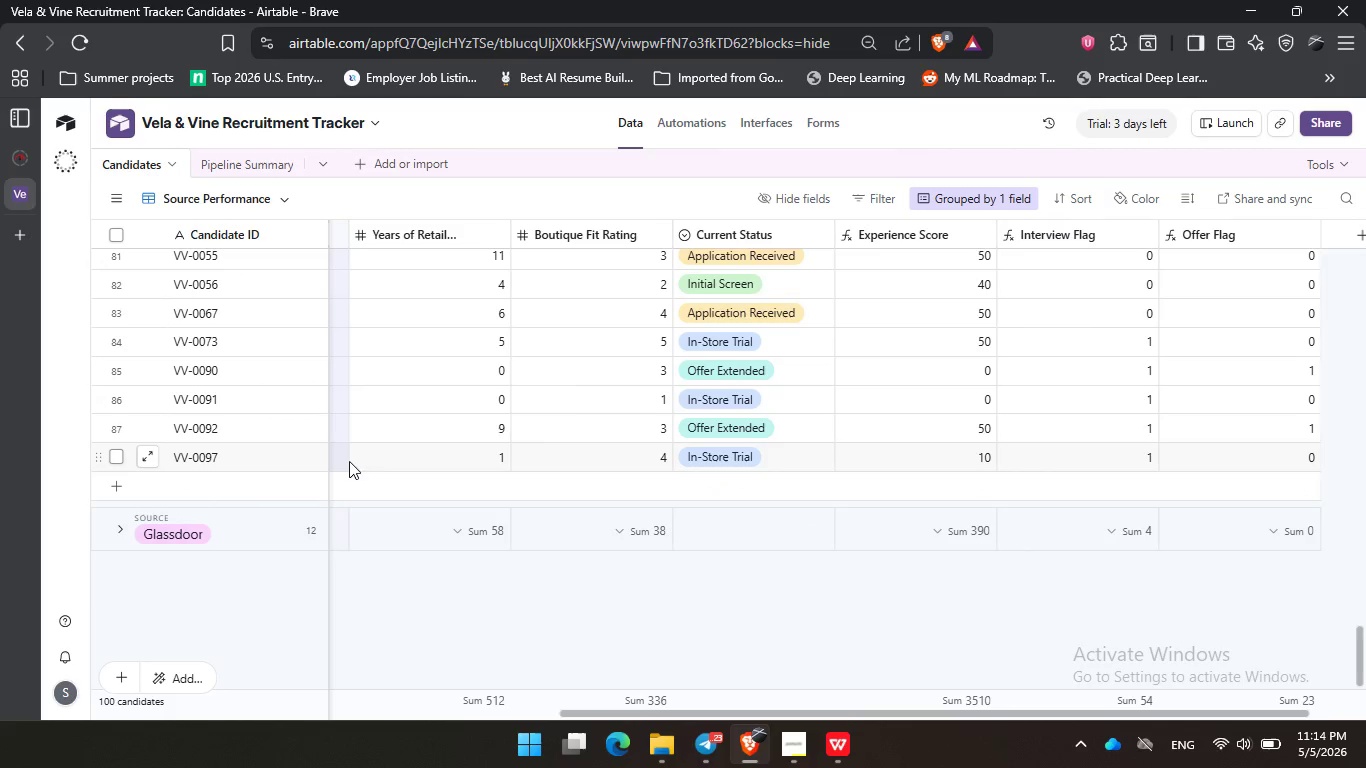 
left_click([125, 523])
 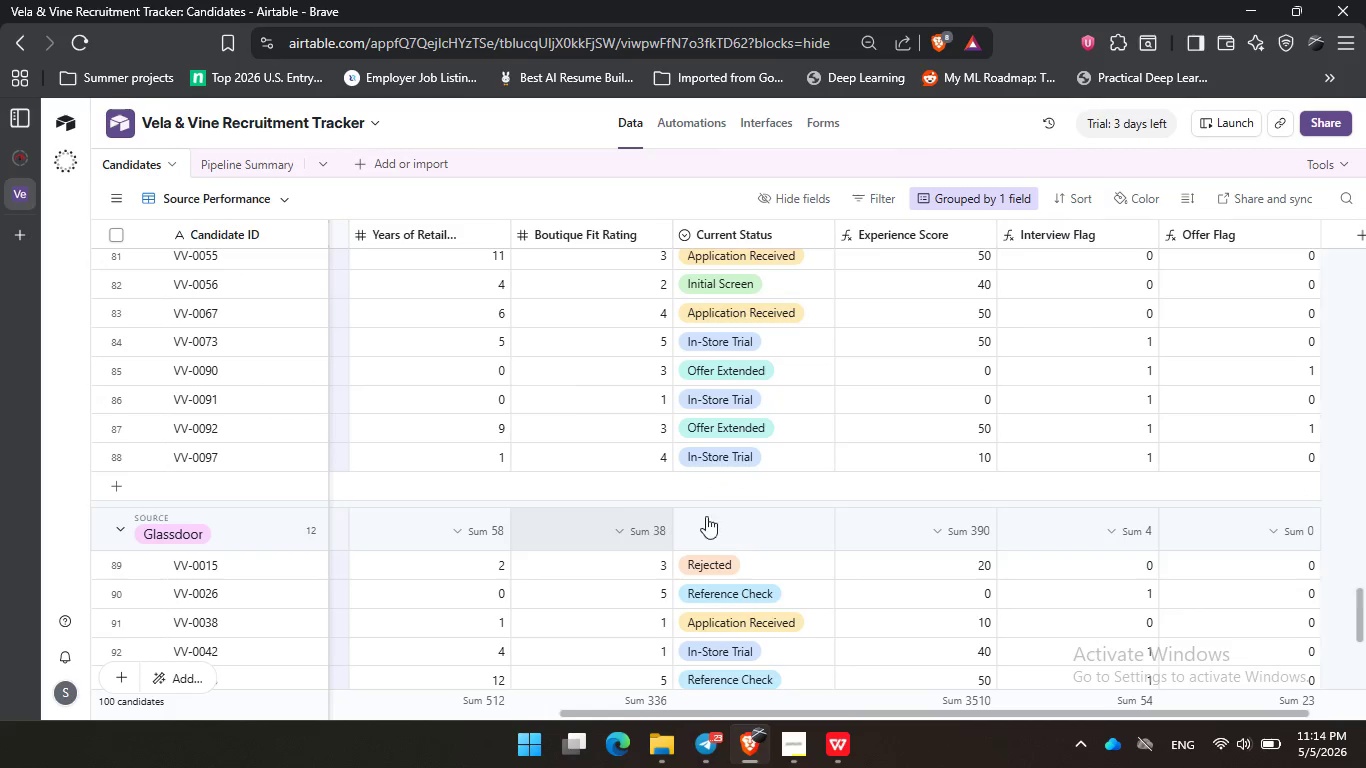 
scroll: coordinate [720, 520], scroll_direction: down, amount: 3.0
 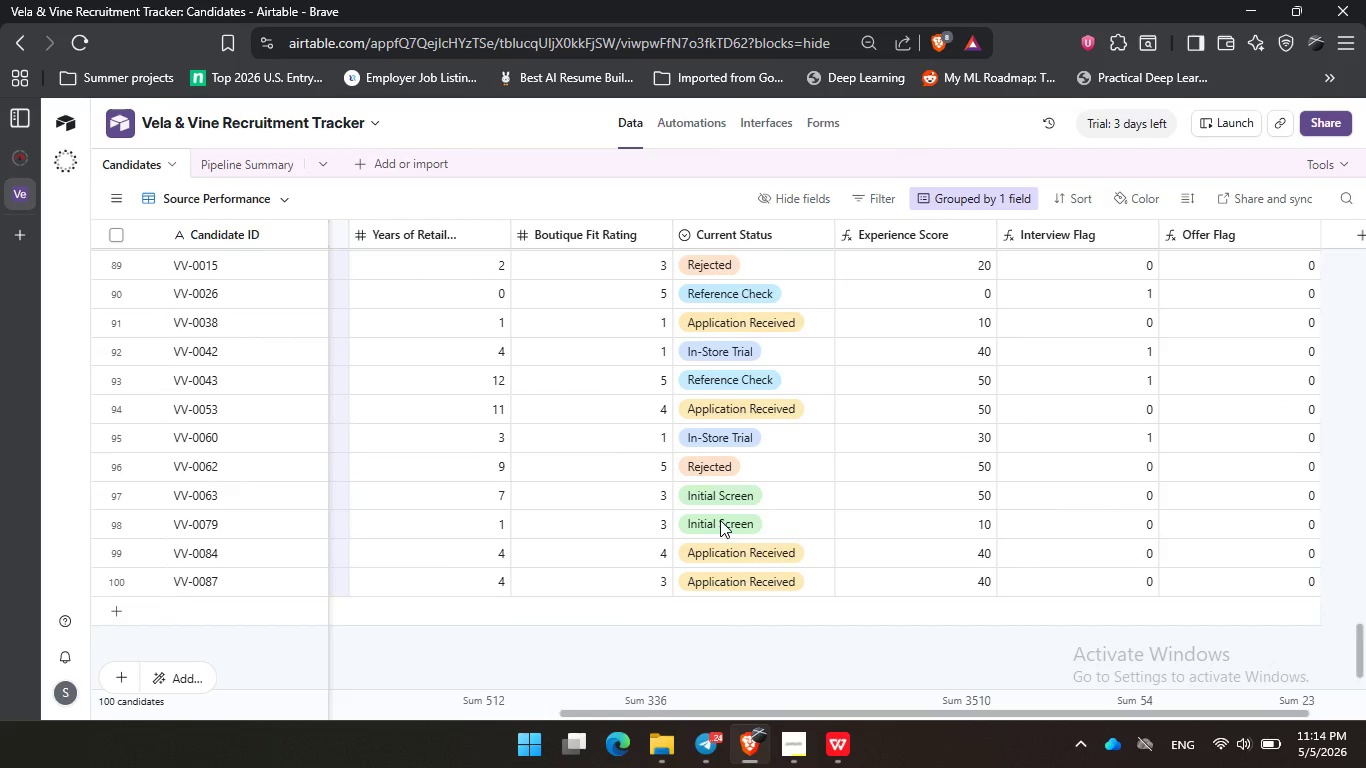 
scroll: coordinate [720, 520], scroll_direction: up, amount: 1.0
 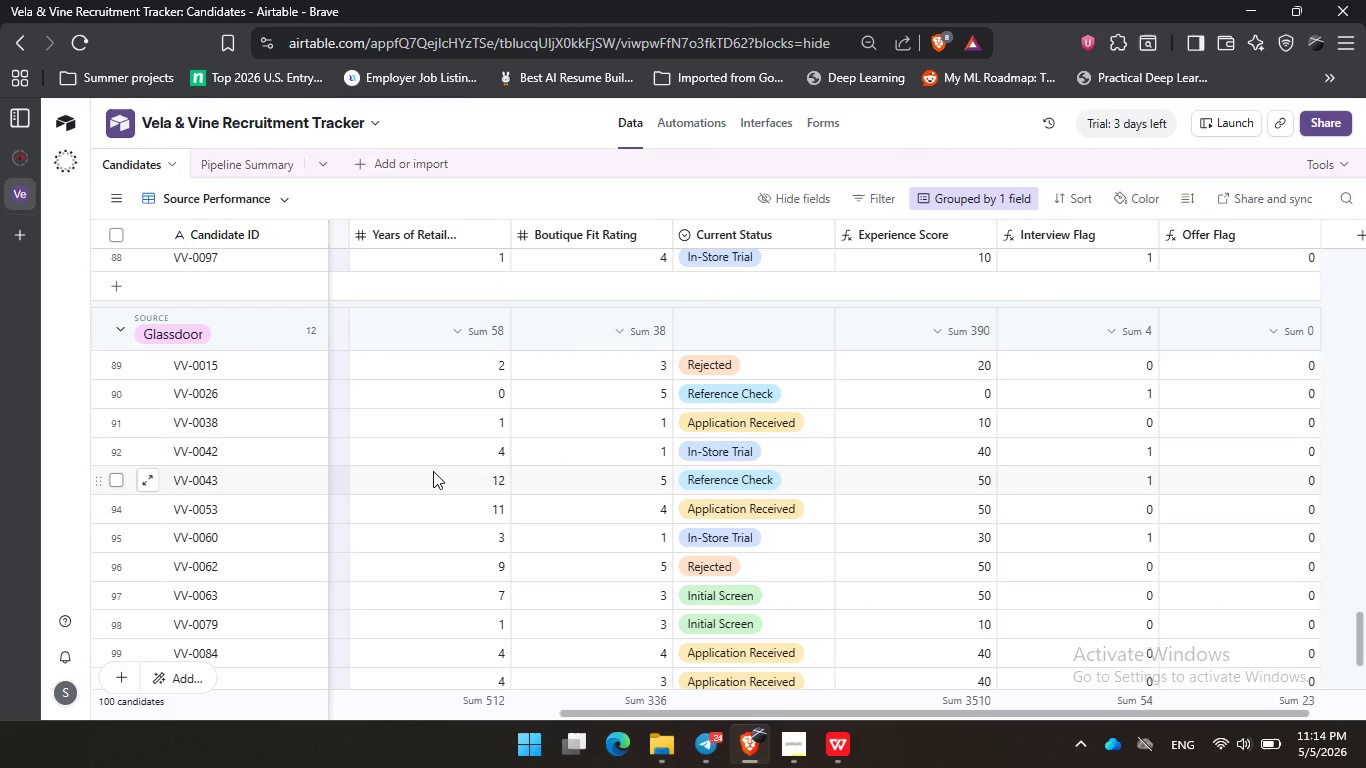 
scroll: coordinate [549, 503], scroll_direction: down, amount: 1.0
 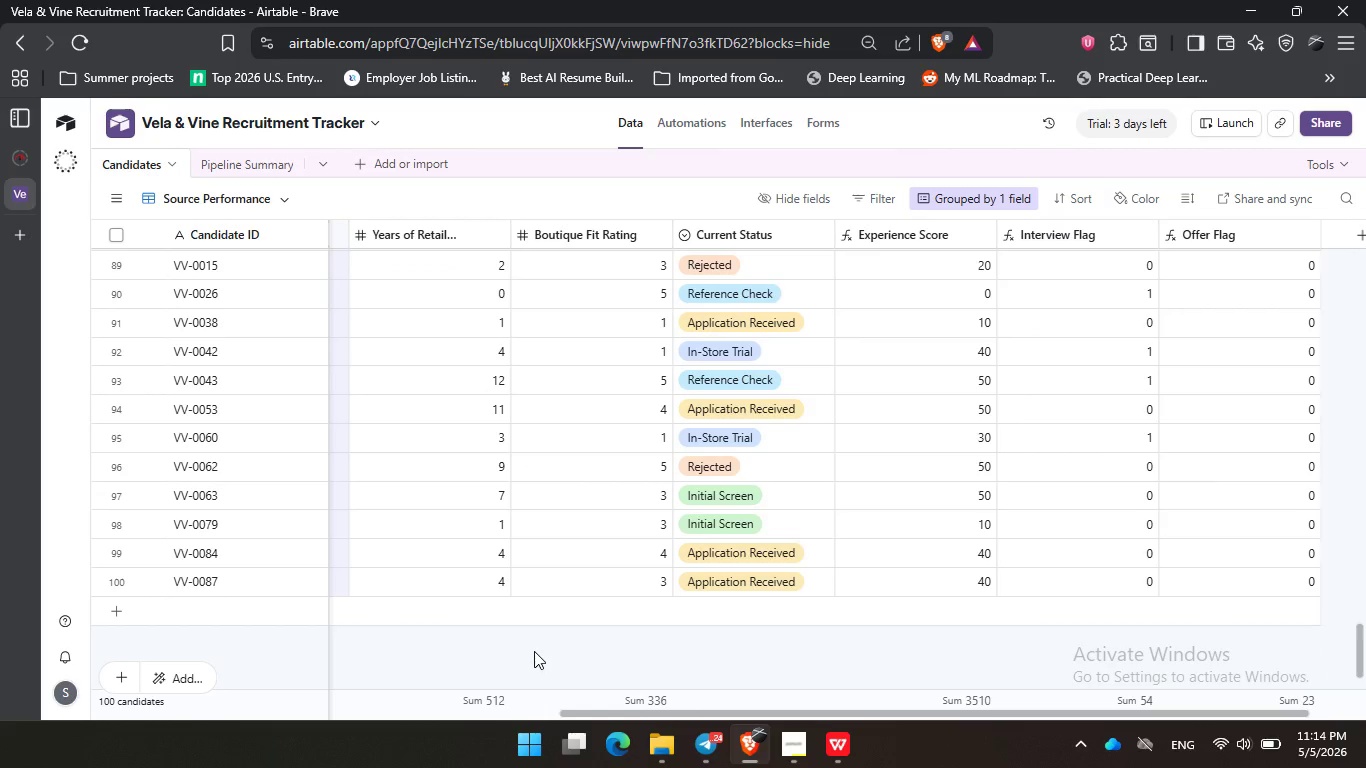 
left_click([493, 642])
 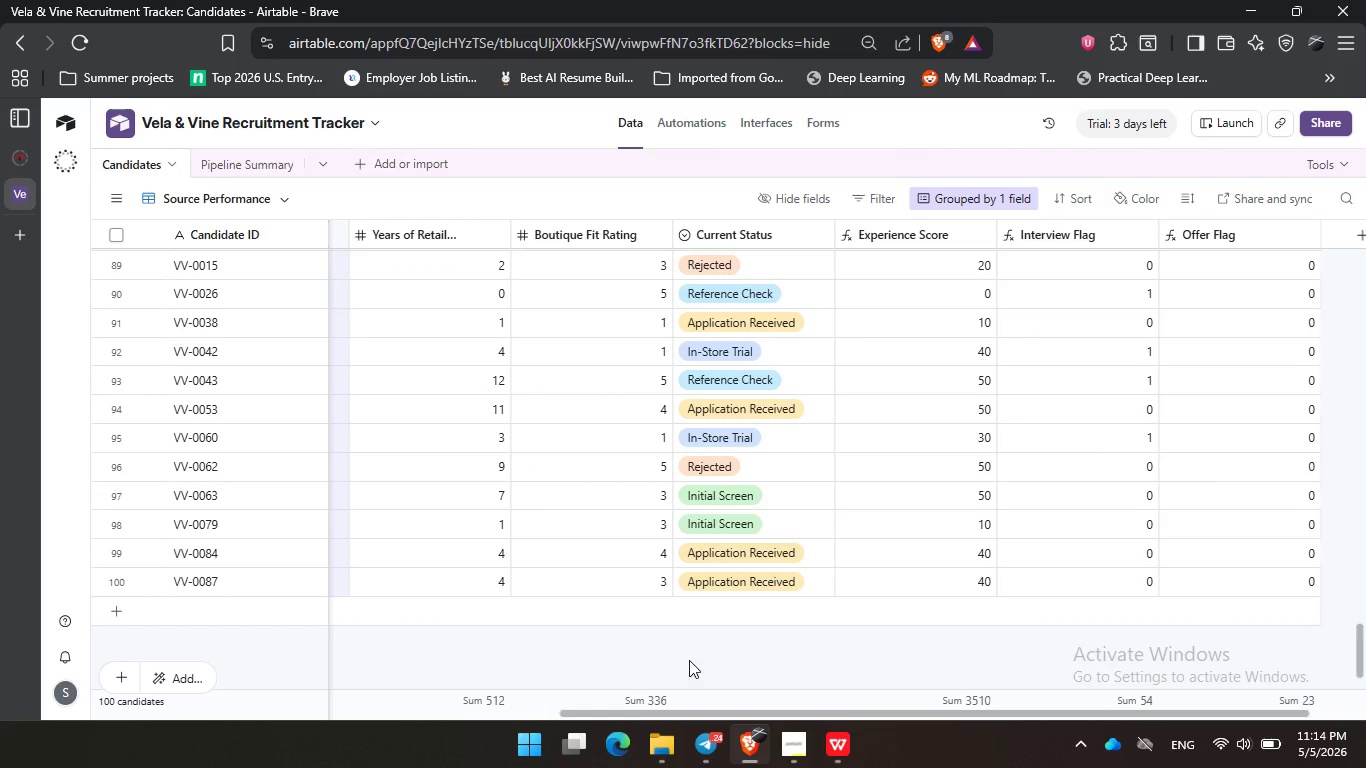 
left_click([711, 660])
 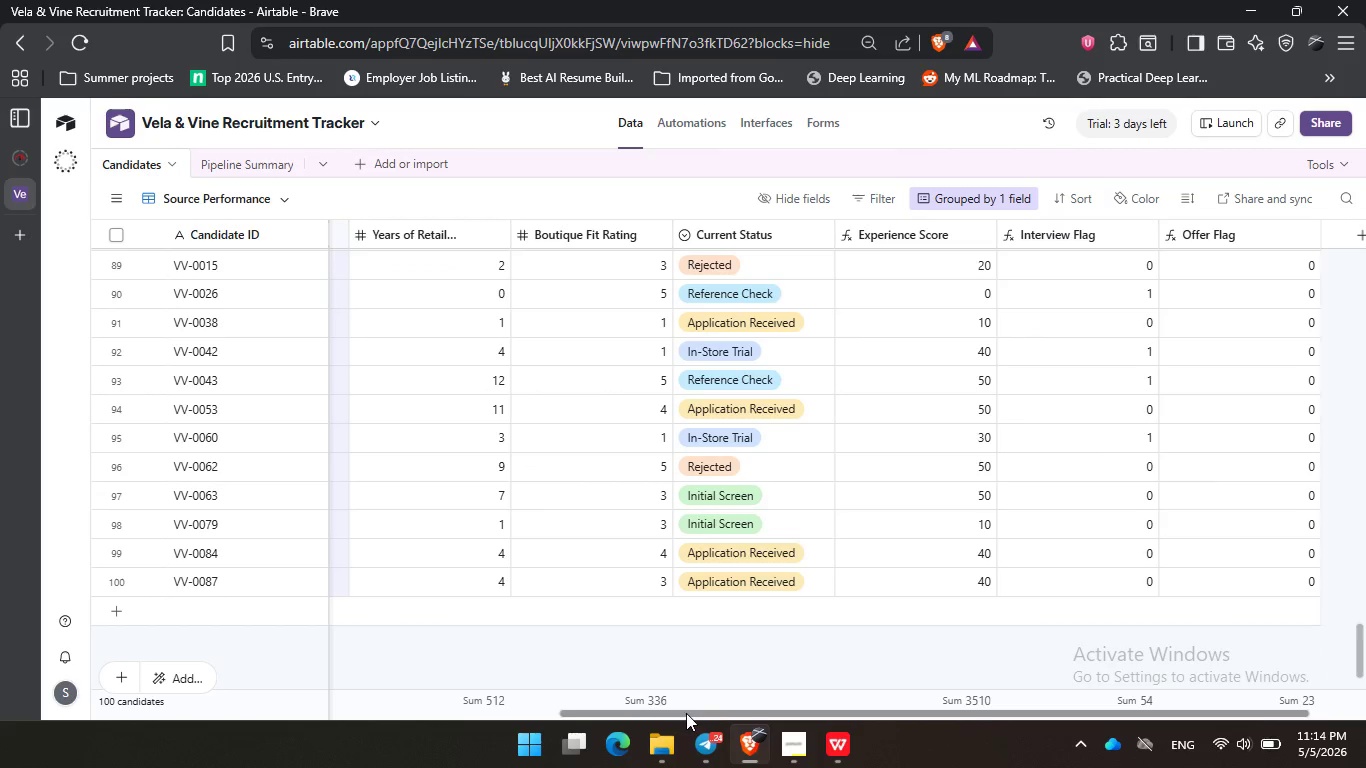 
left_click_drag(start_coordinate=[686, 713], to_coordinate=[850, 710])
 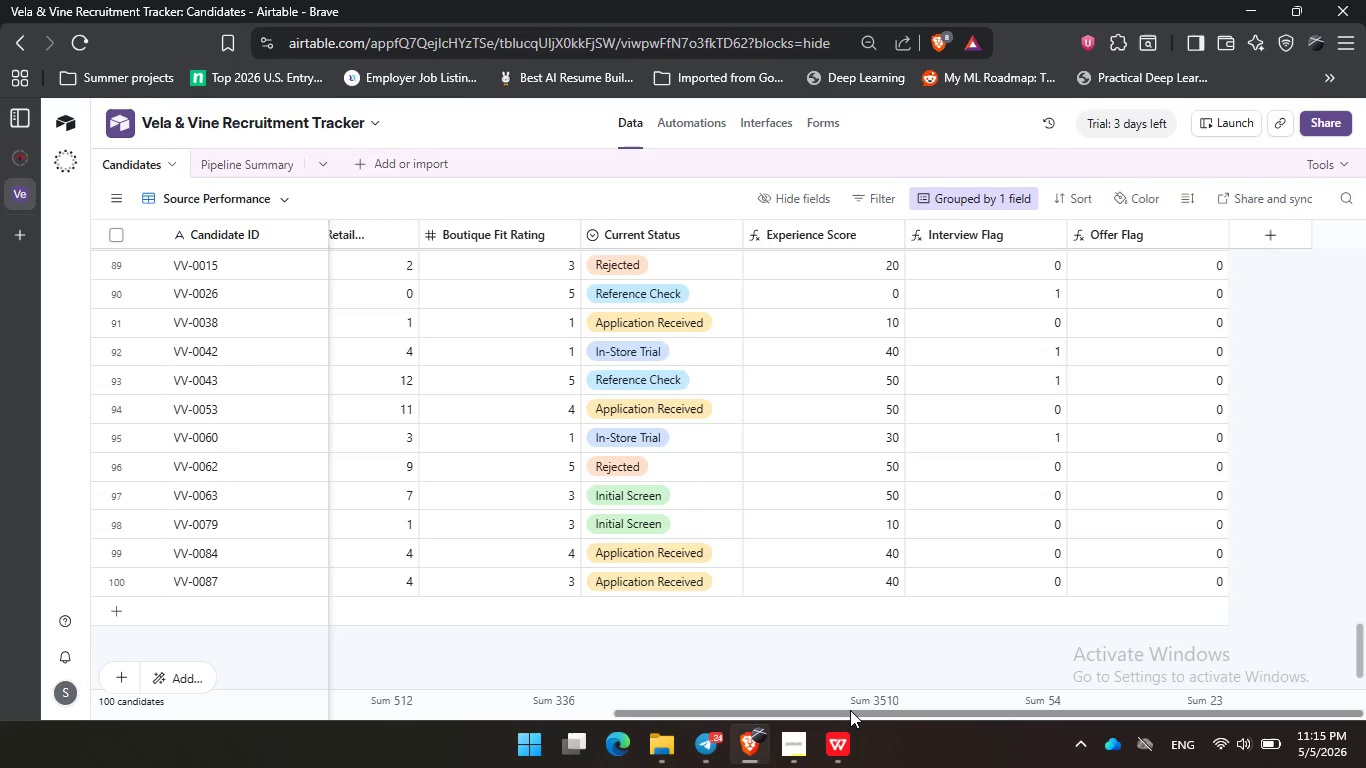 
wait(58.19)
 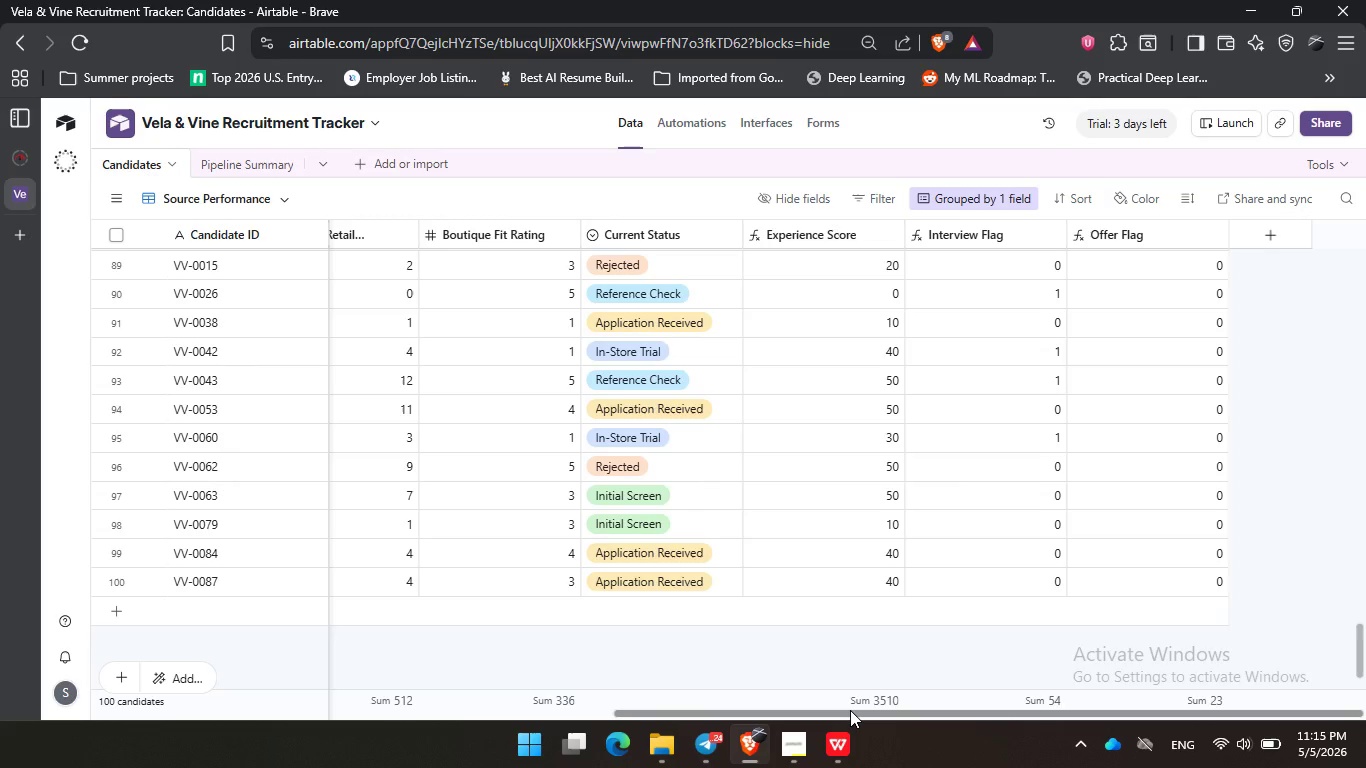 
left_click([606, 652])
 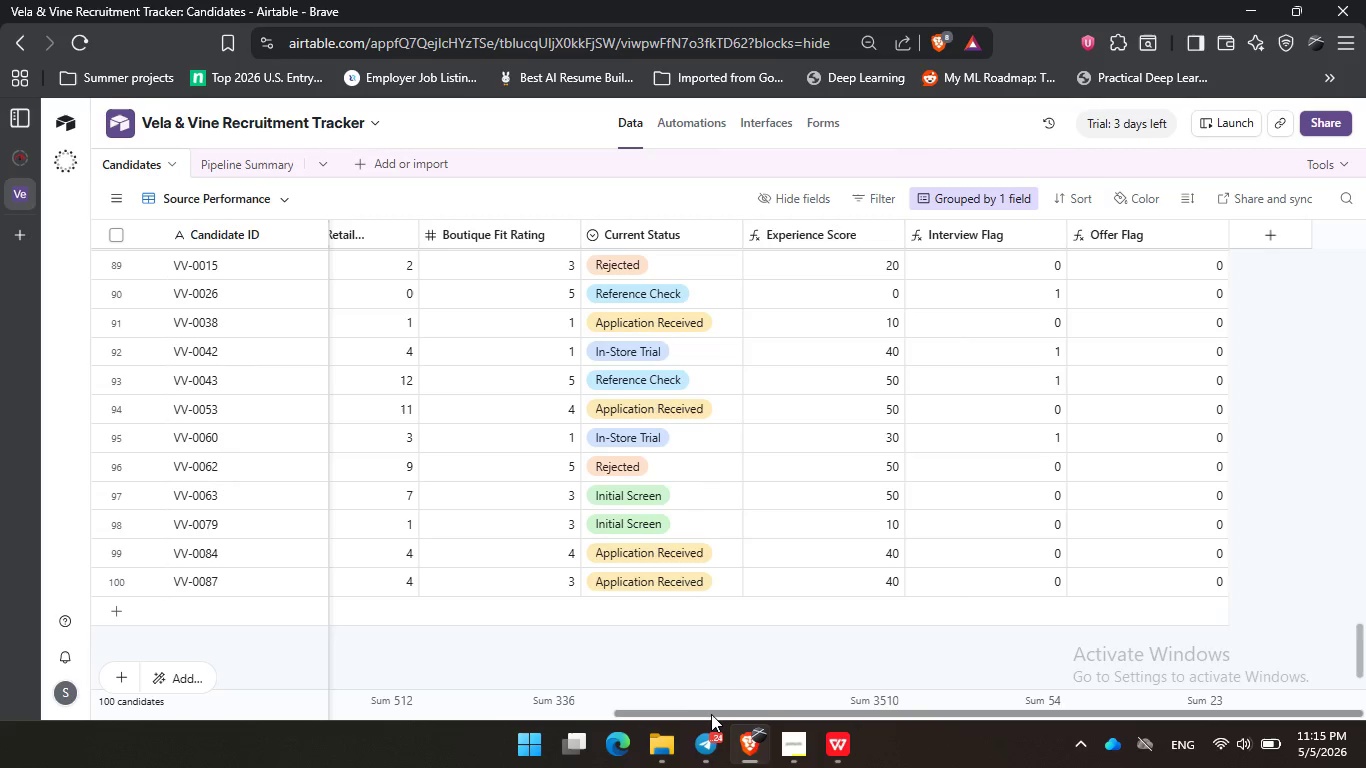 
left_click_drag(start_coordinate=[712, 714], to_coordinate=[276, 711])
 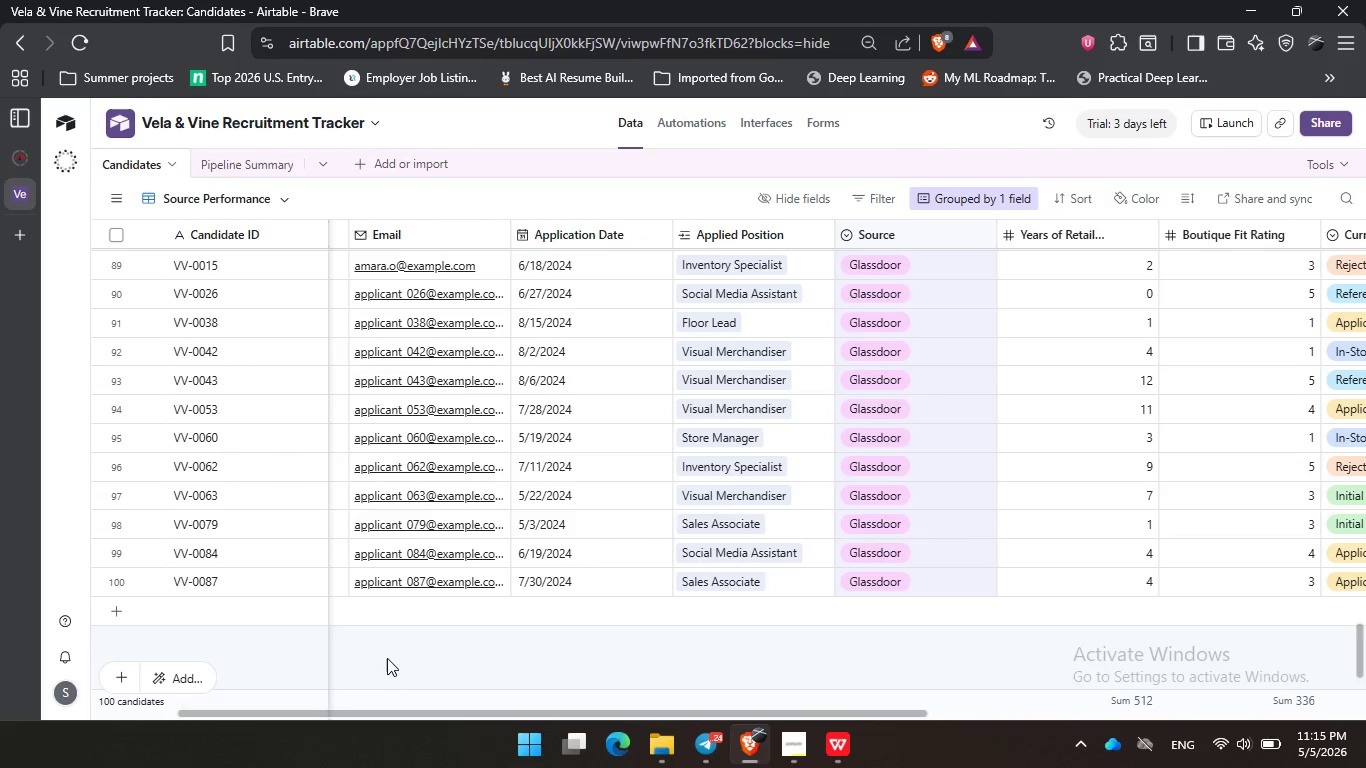 
left_click_drag(start_coordinate=[387, 657], to_coordinate=[398, 656])
 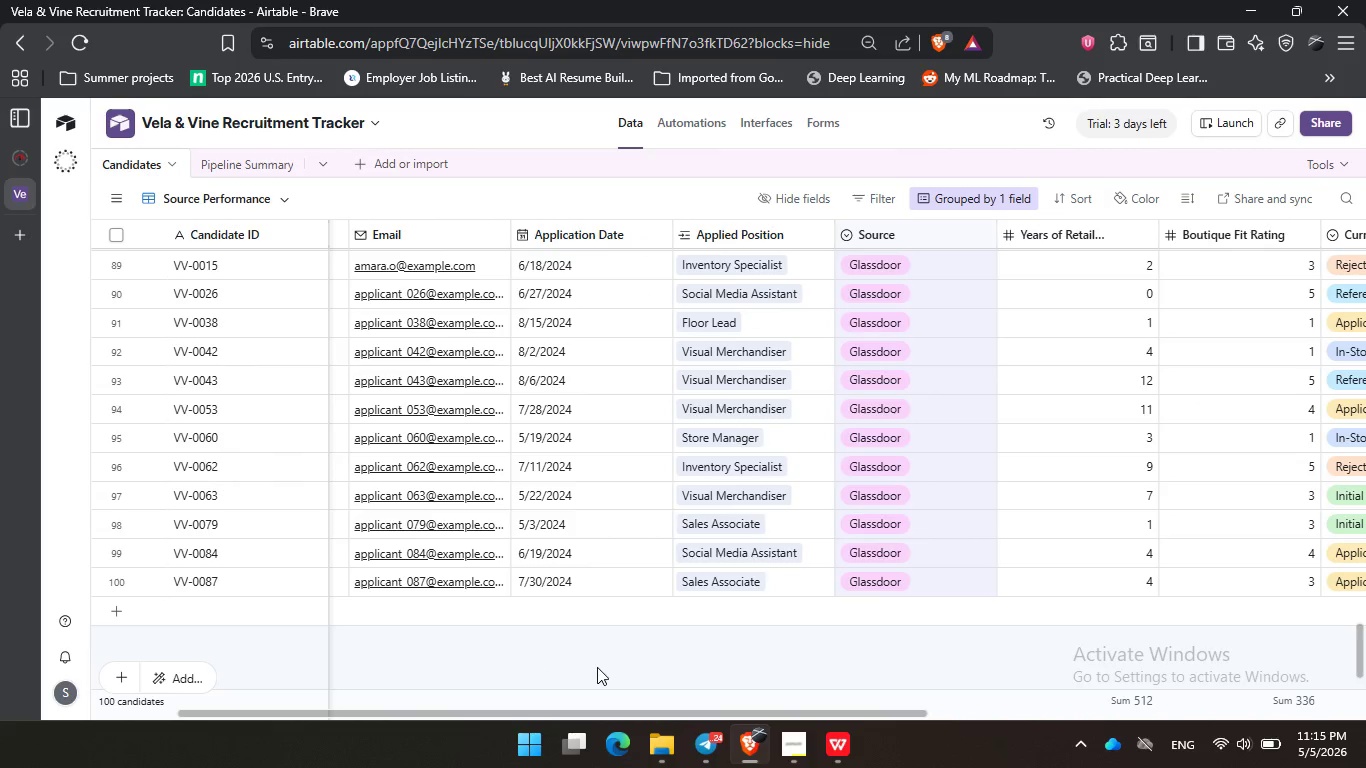 
left_click_drag(start_coordinate=[598, 666], to_coordinate=[609, 664])
 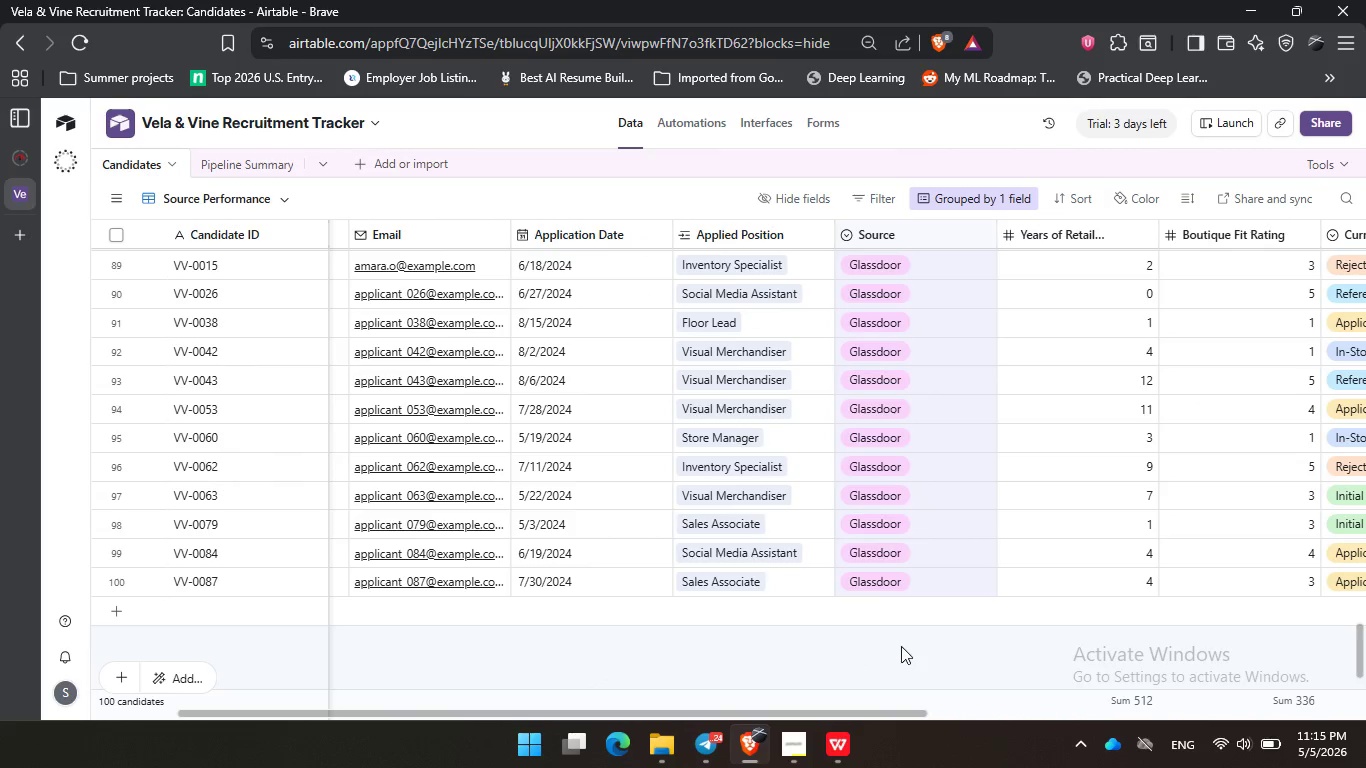 
triple_click([907, 646])
 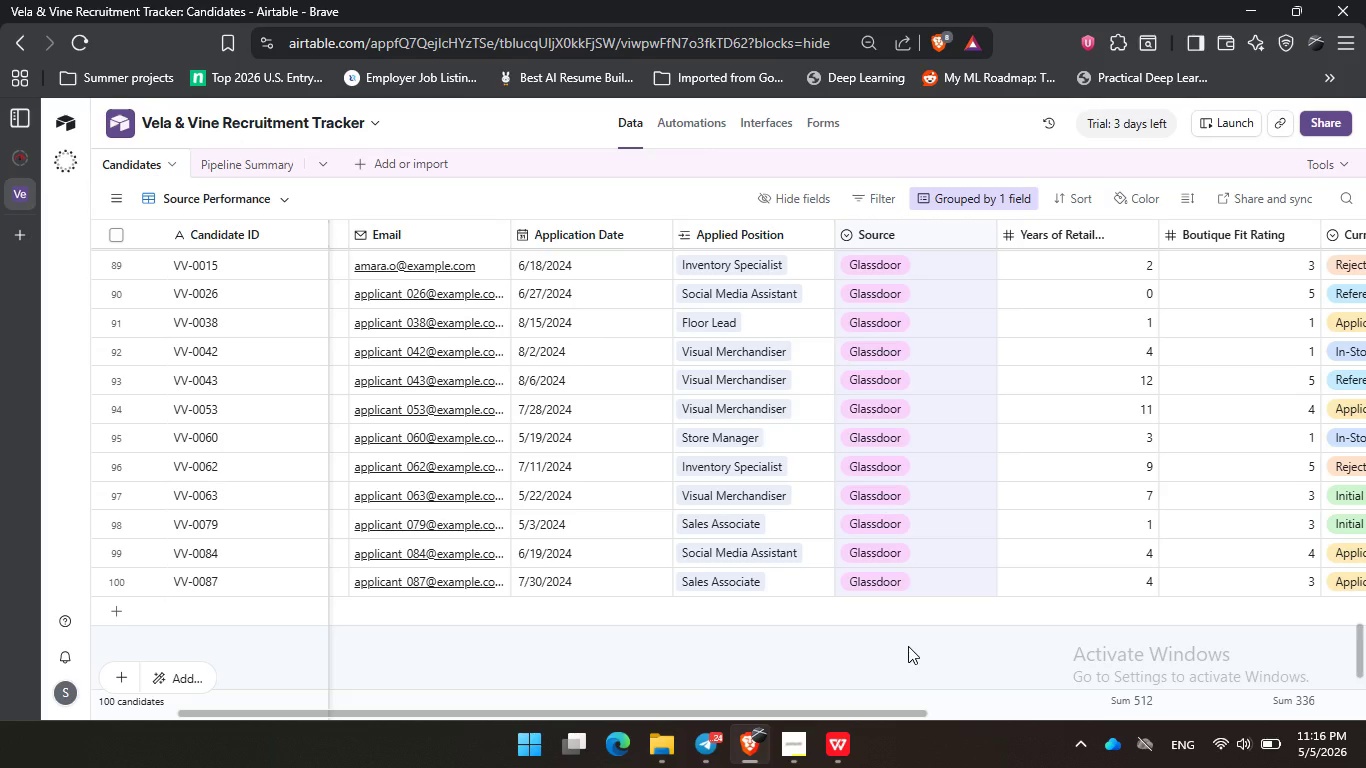 
wait(73.84)
 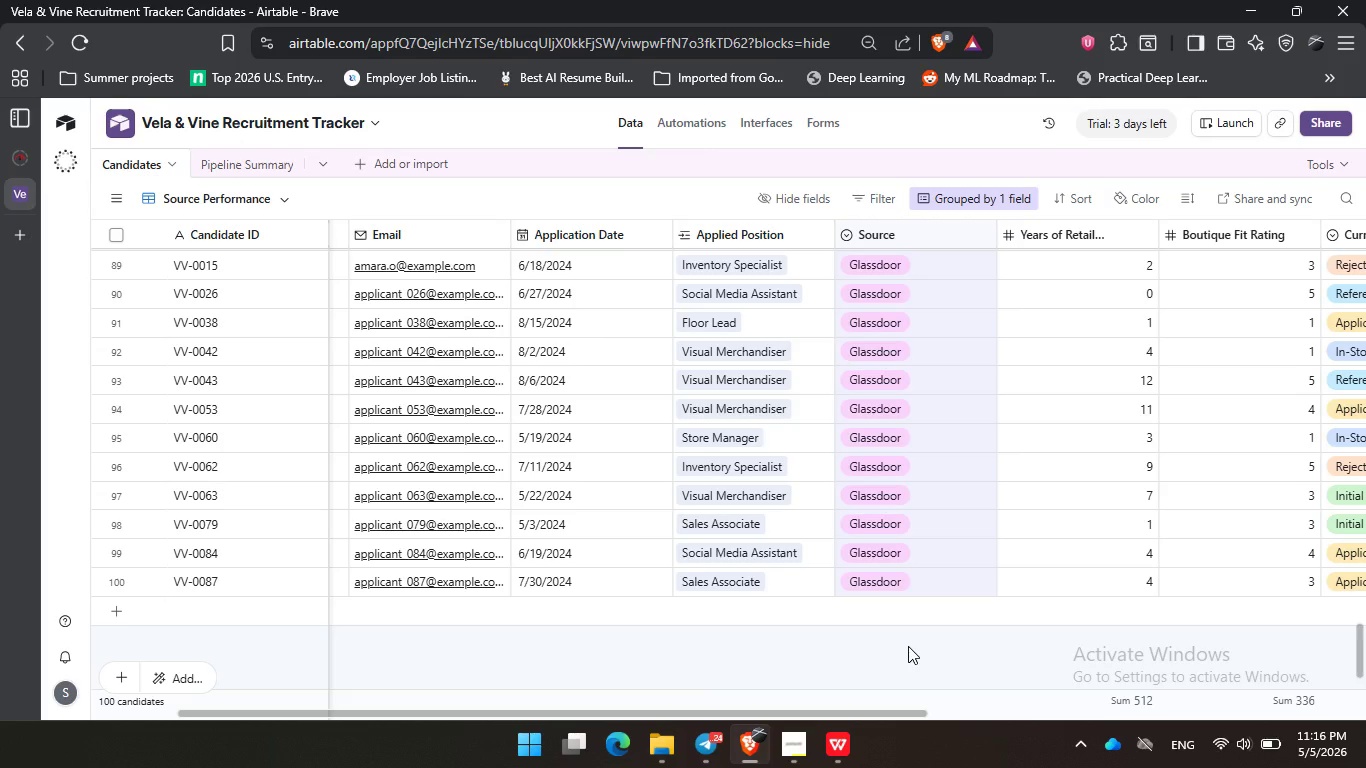 
left_click_drag(start_coordinate=[838, 714], to_coordinate=[1107, 712])
 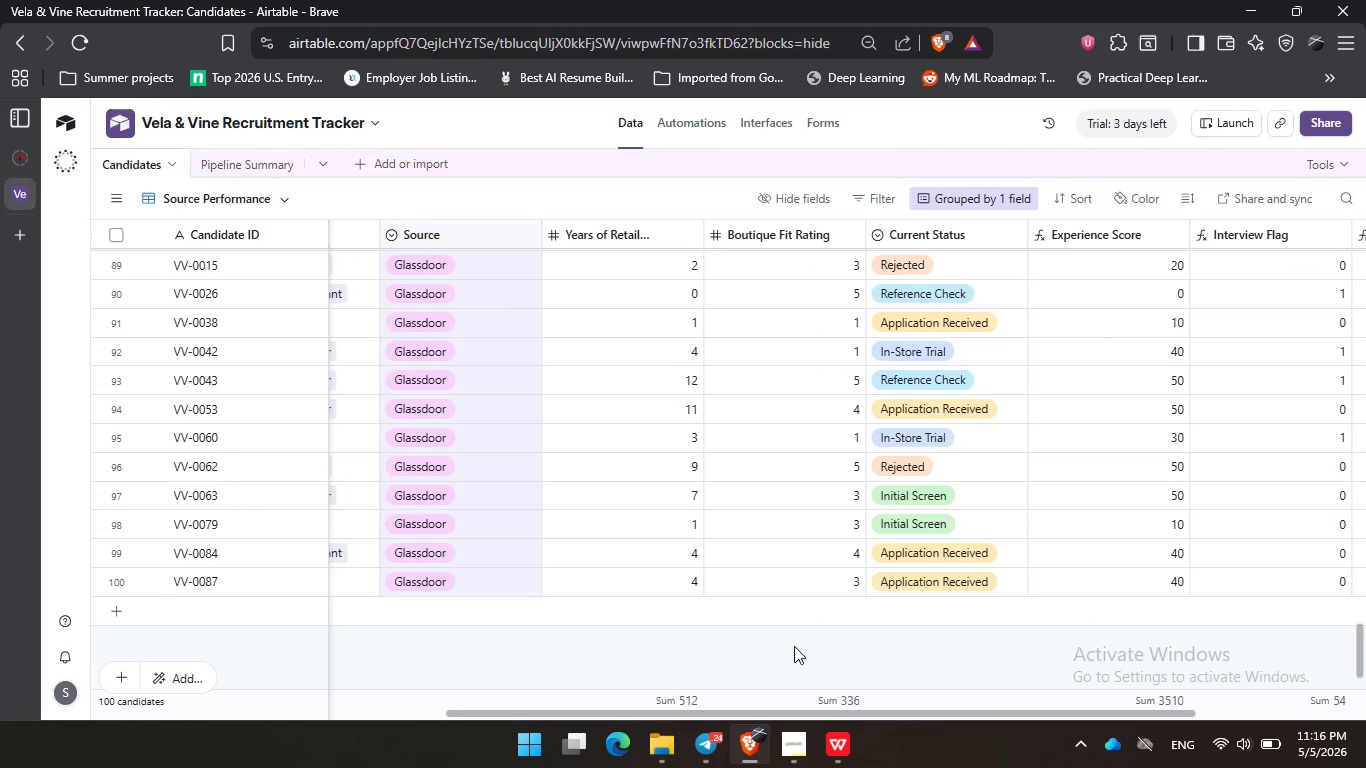 
left_click_drag(start_coordinate=[793, 646], to_coordinate=[803, 644])
 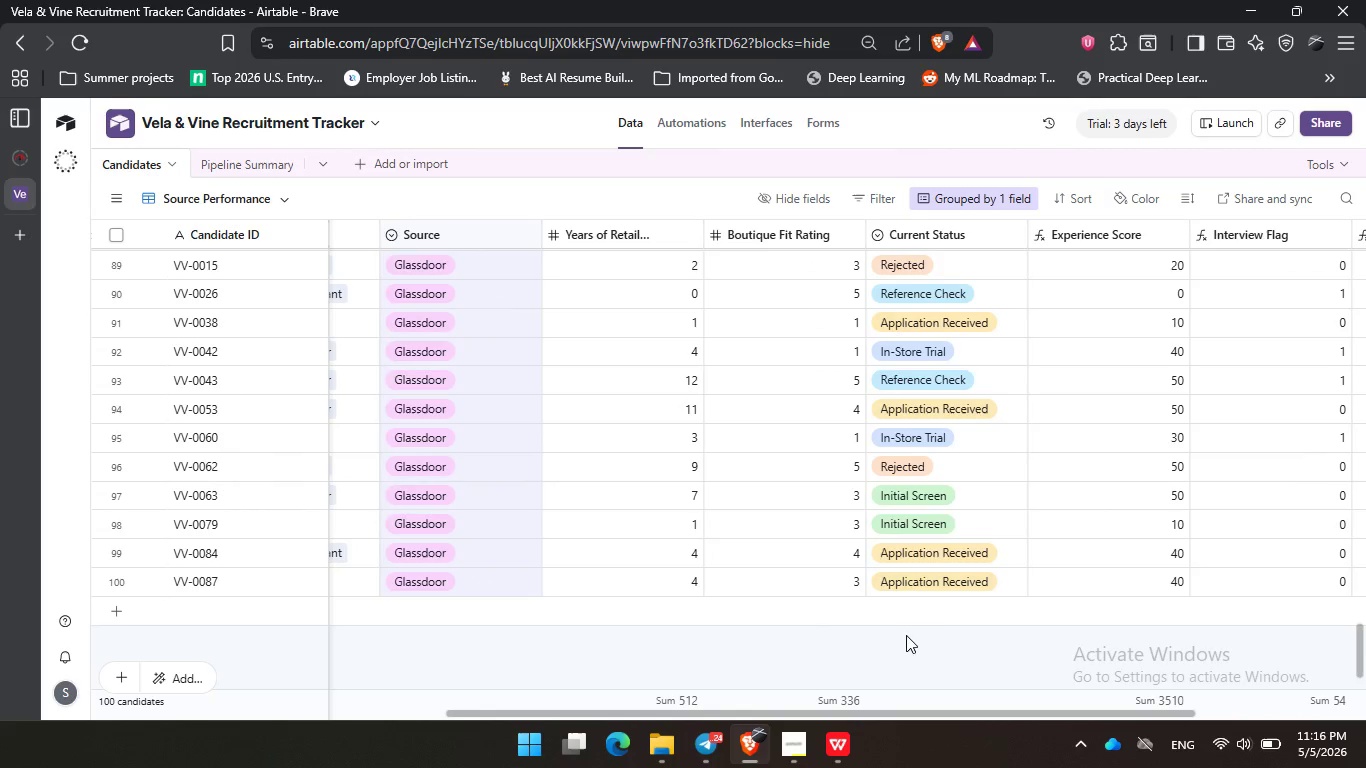 
left_click_drag(start_coordinate=[921, 635], to_coordinate=[938, 635])
 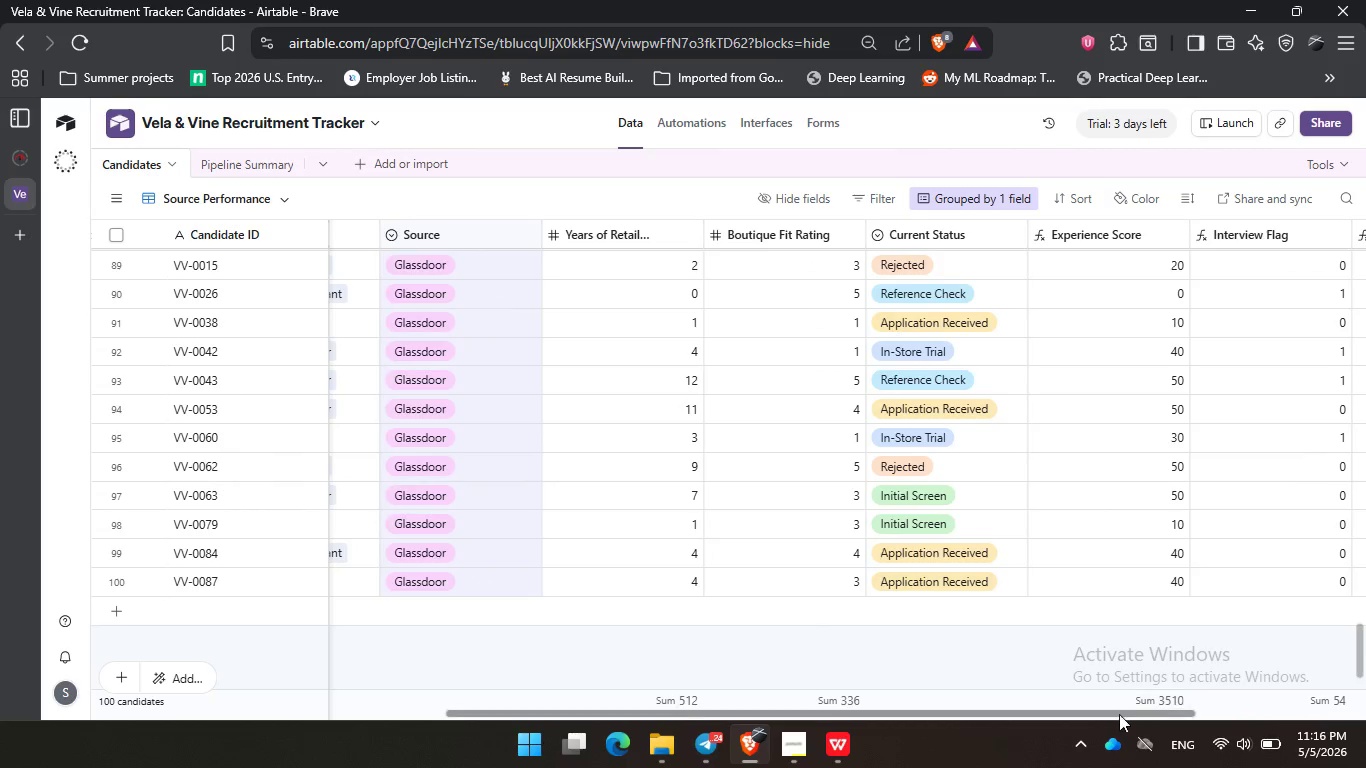 
left_click_drag(start_coordinate=[1115, 714], to_coordinate=[769, 722])
 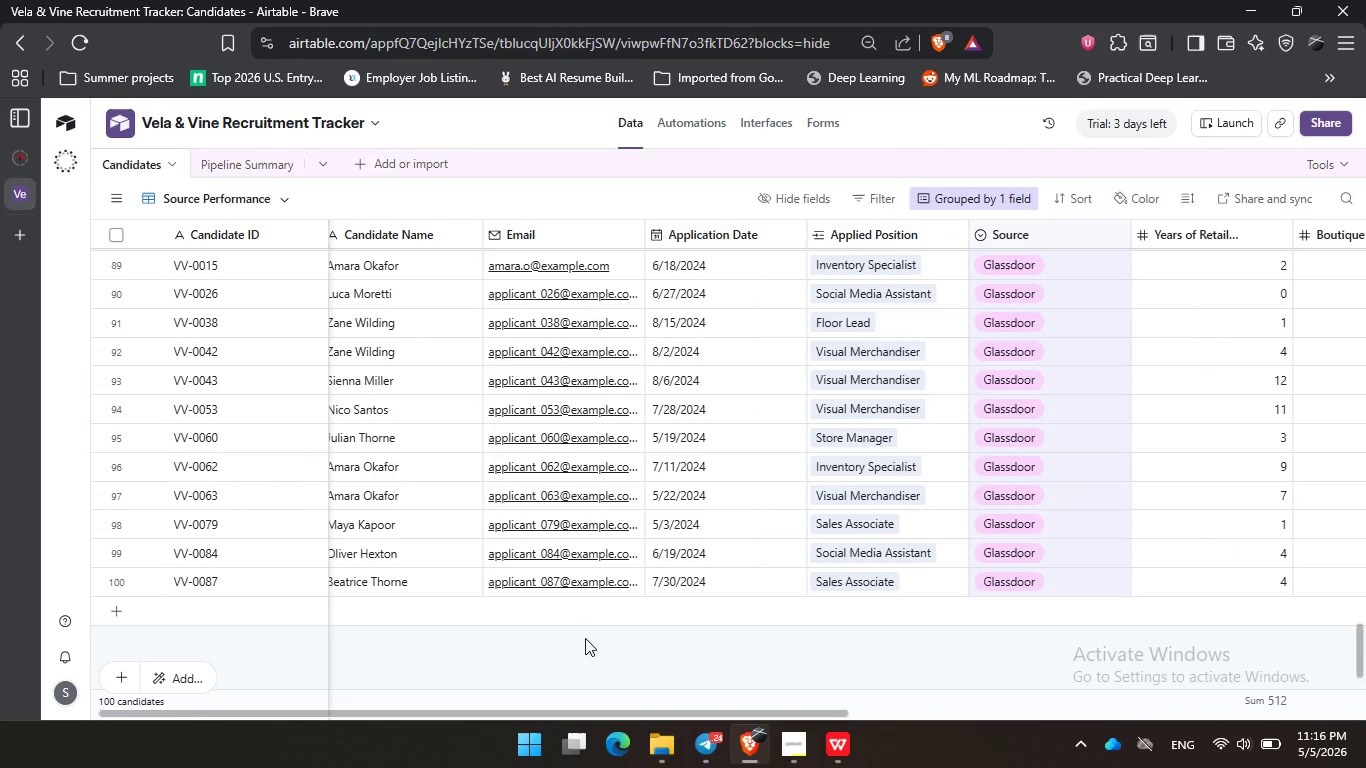 
left_click([570, 645])
 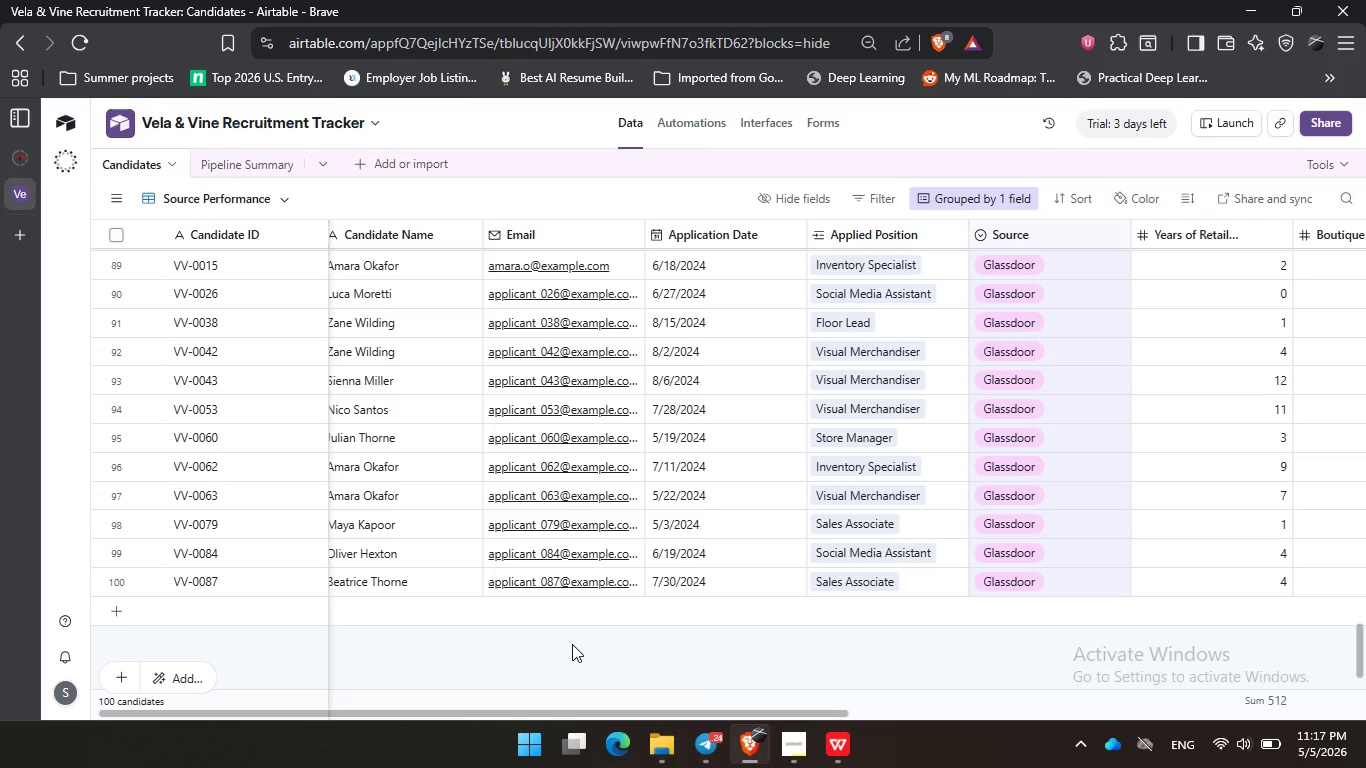 
wait(62.22)
 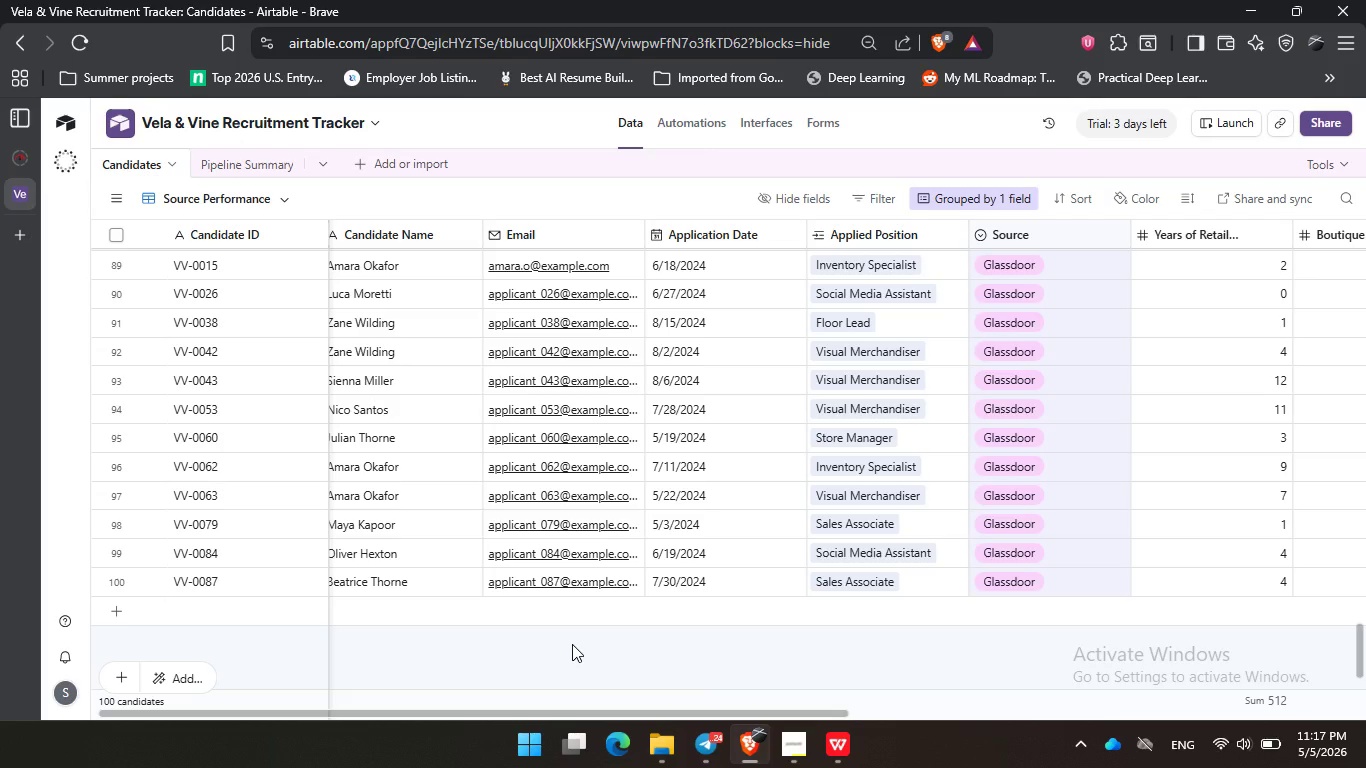 
left_click_drag(start_coordinate=[603, 647], to_coordinate=[611, 647])
 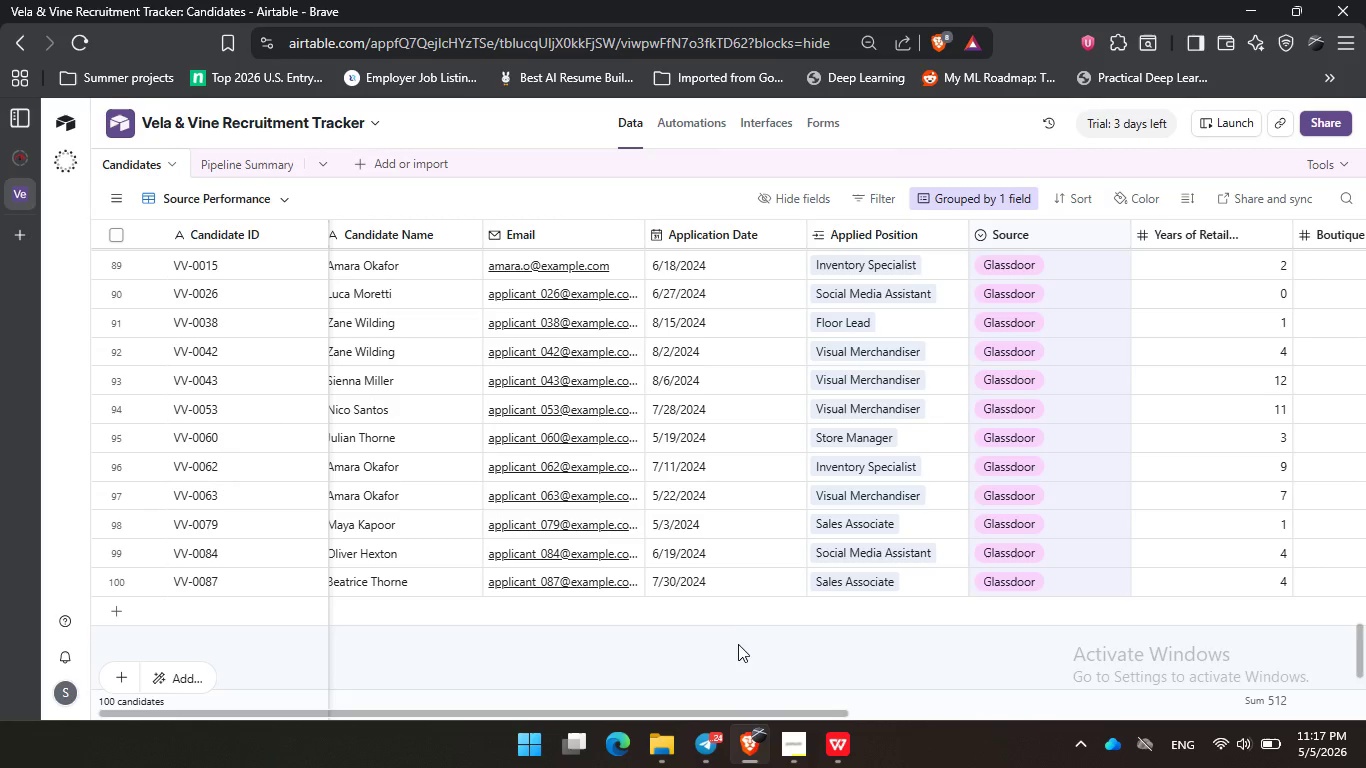 
double_click([738, 644])
 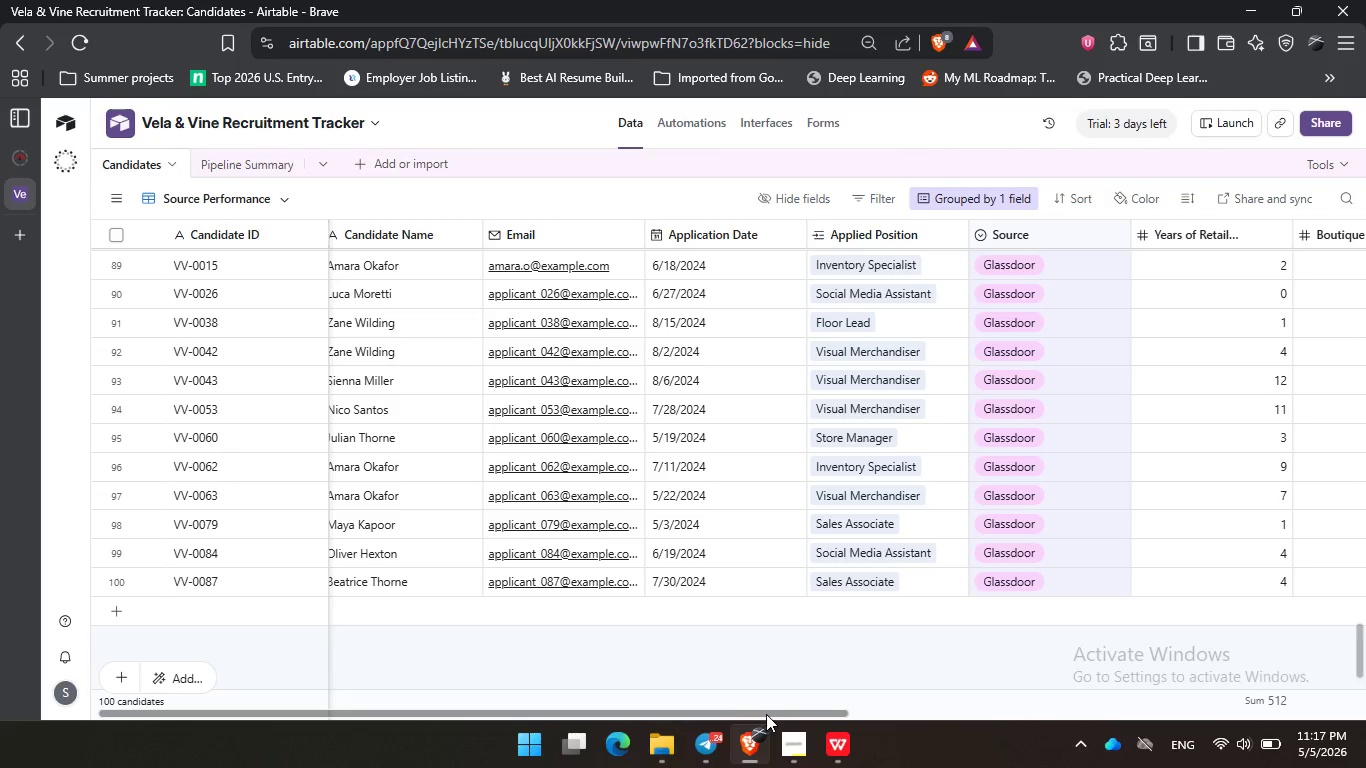 
left_click_drag(start_coordinate=[769, 712], to_coordinate=[946, 718])
 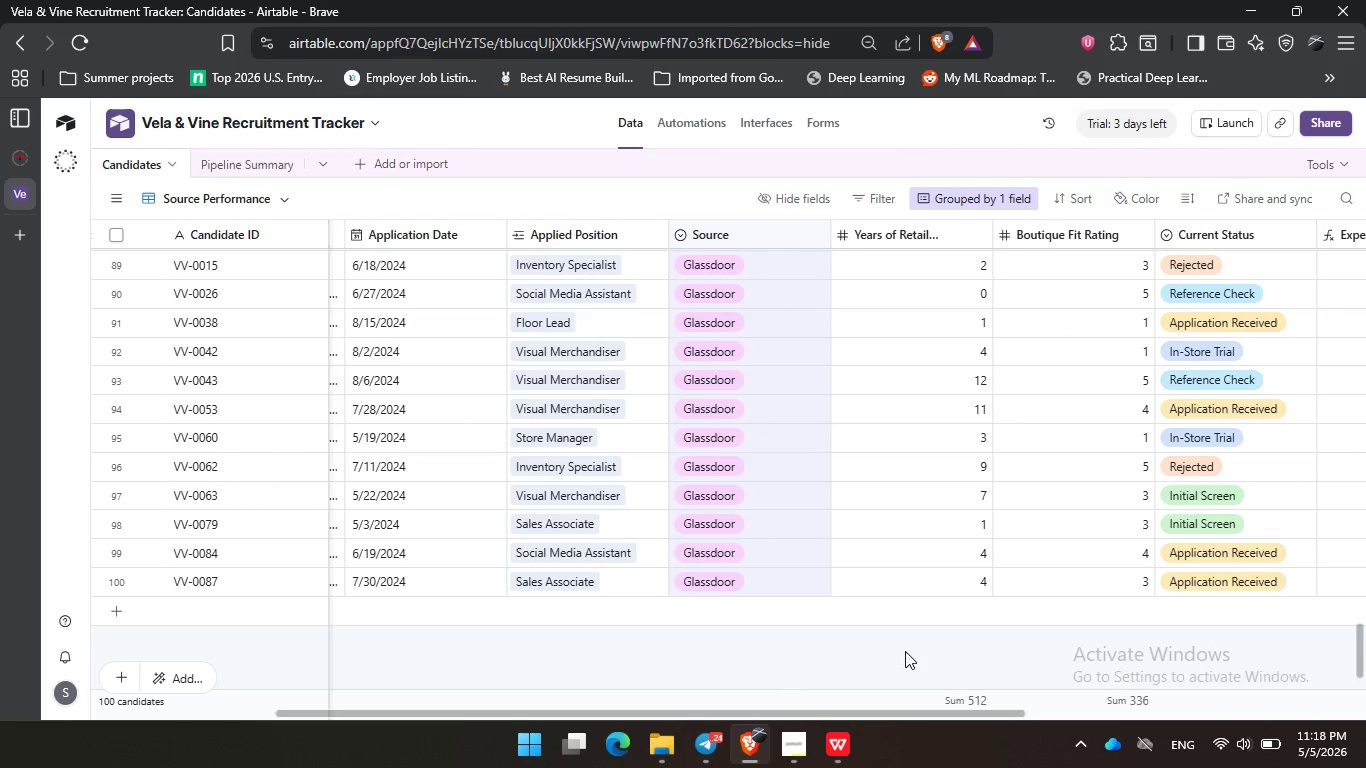 
double_click([1110, 659])
 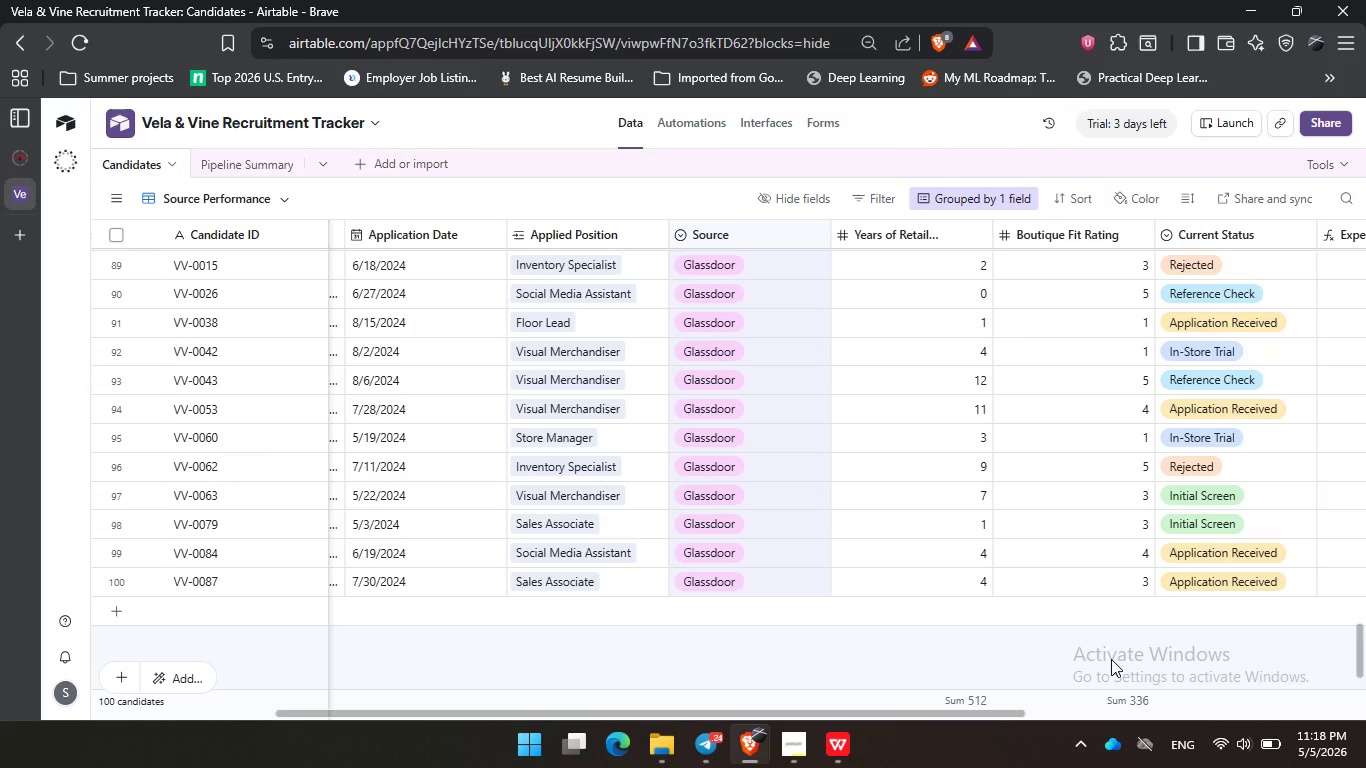 
wait(50.22)
 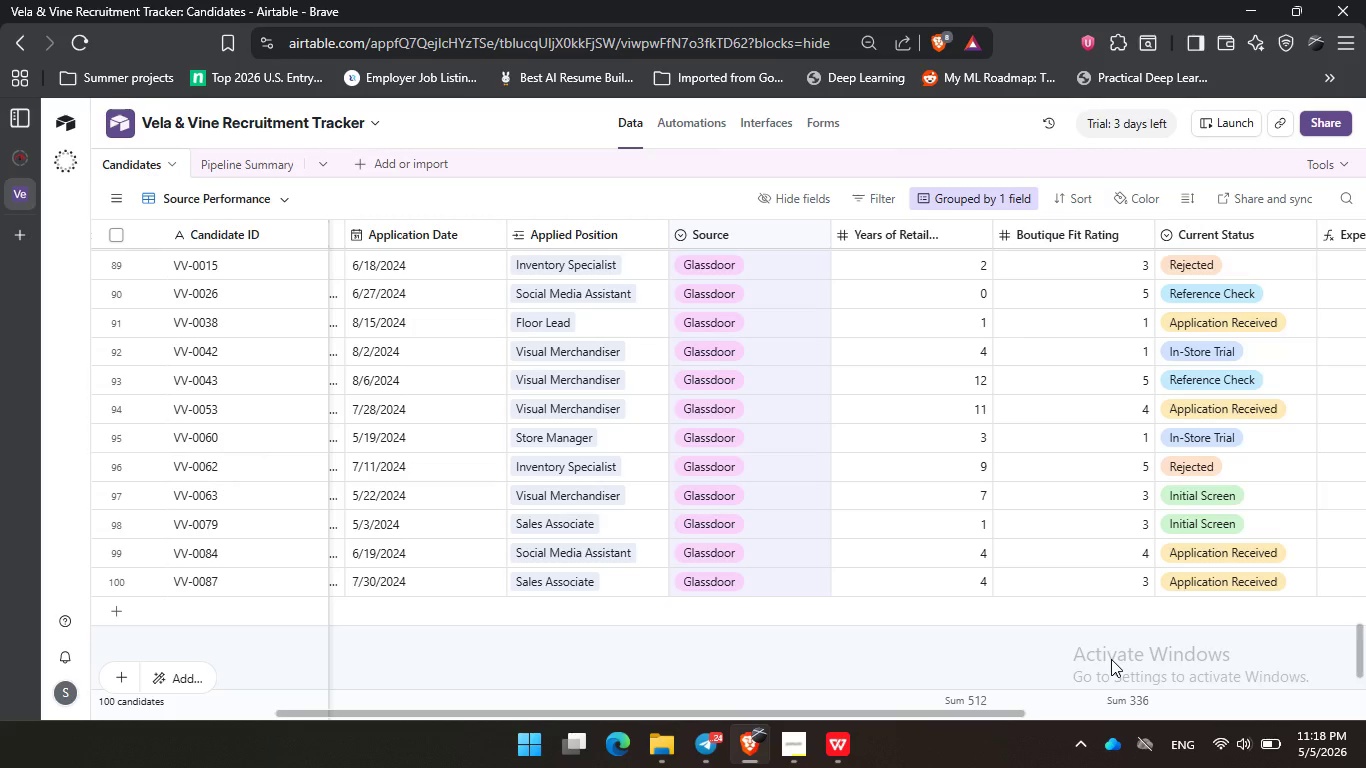 
left_click_drag(start_coordinate=[734, 638], to_coordinate=[753, 643])
 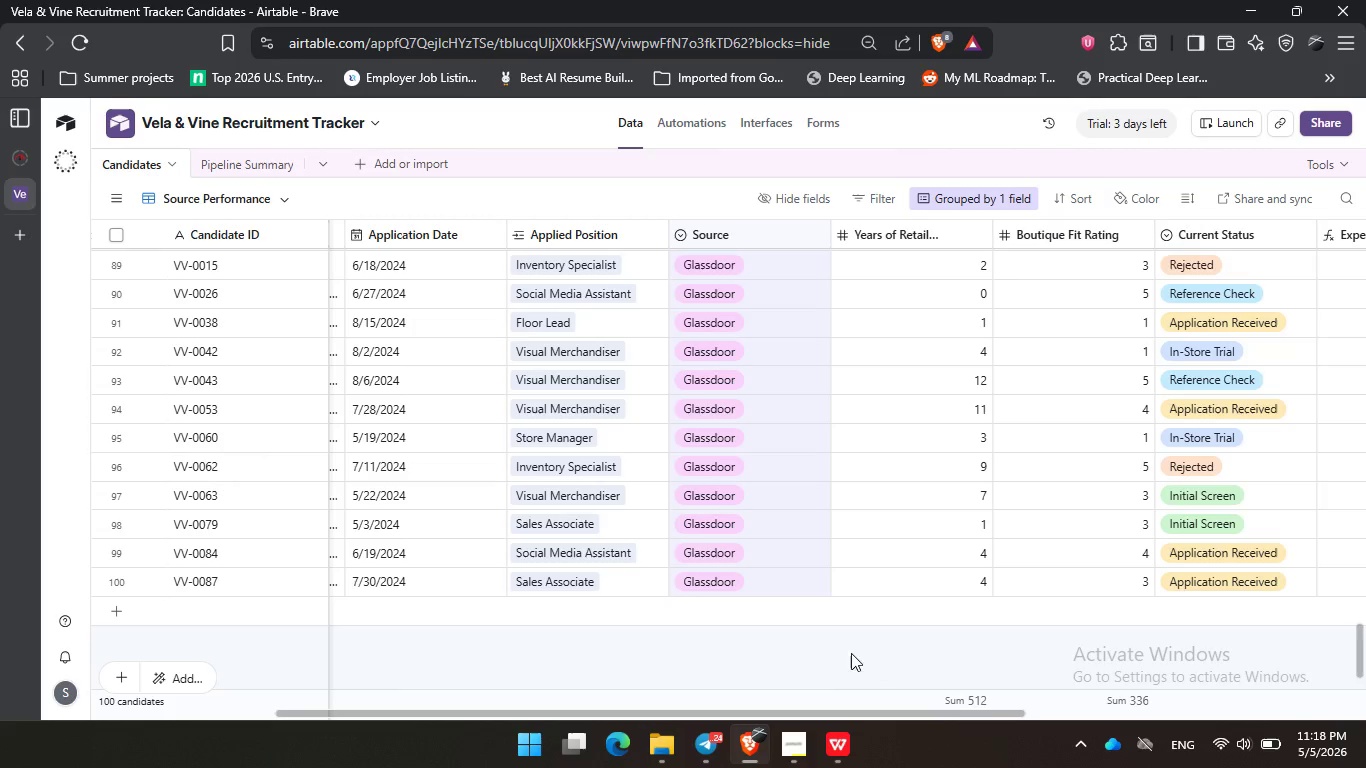 
left_click_drag(start_coordinate=[850, 653], to_coordinate=[900, 655])
 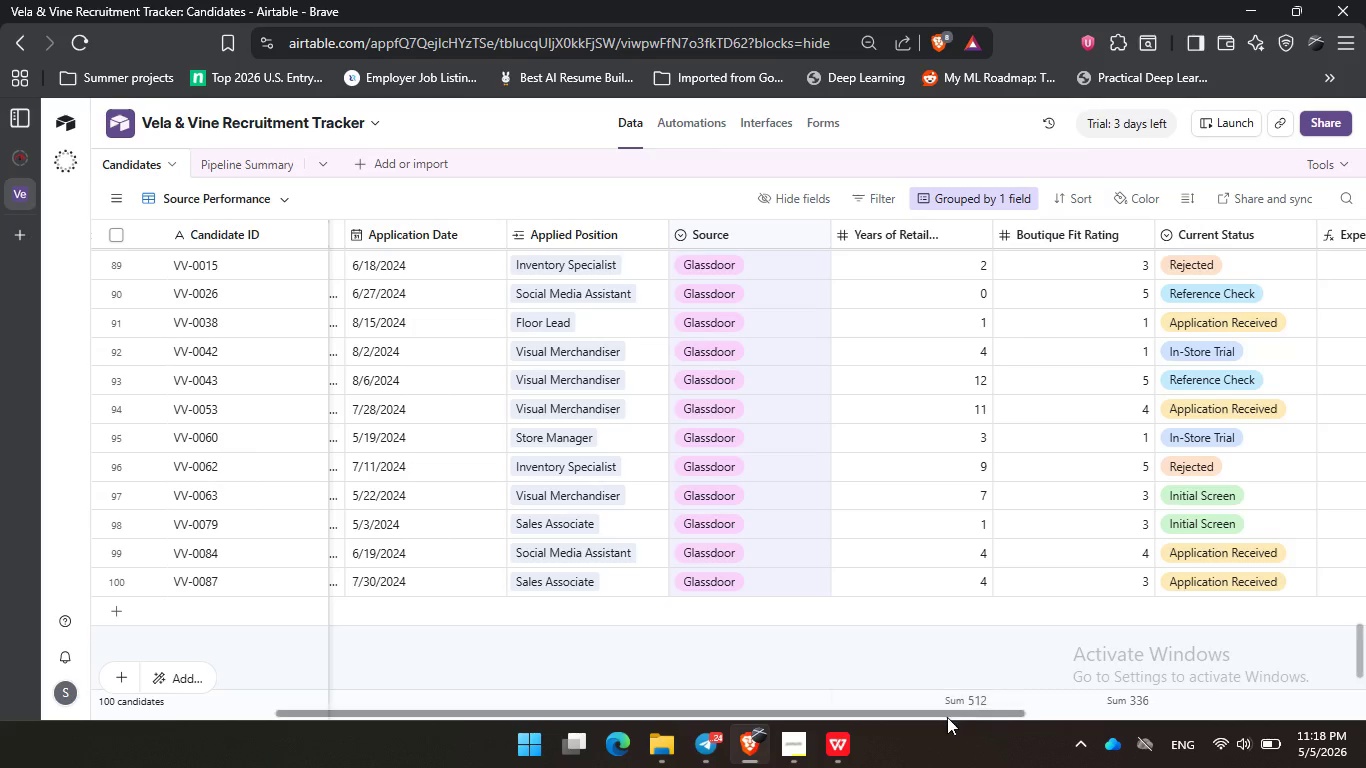 
left_click_drag(start_coordinate=[947, 717], to_coordinate=[1357, 728])
 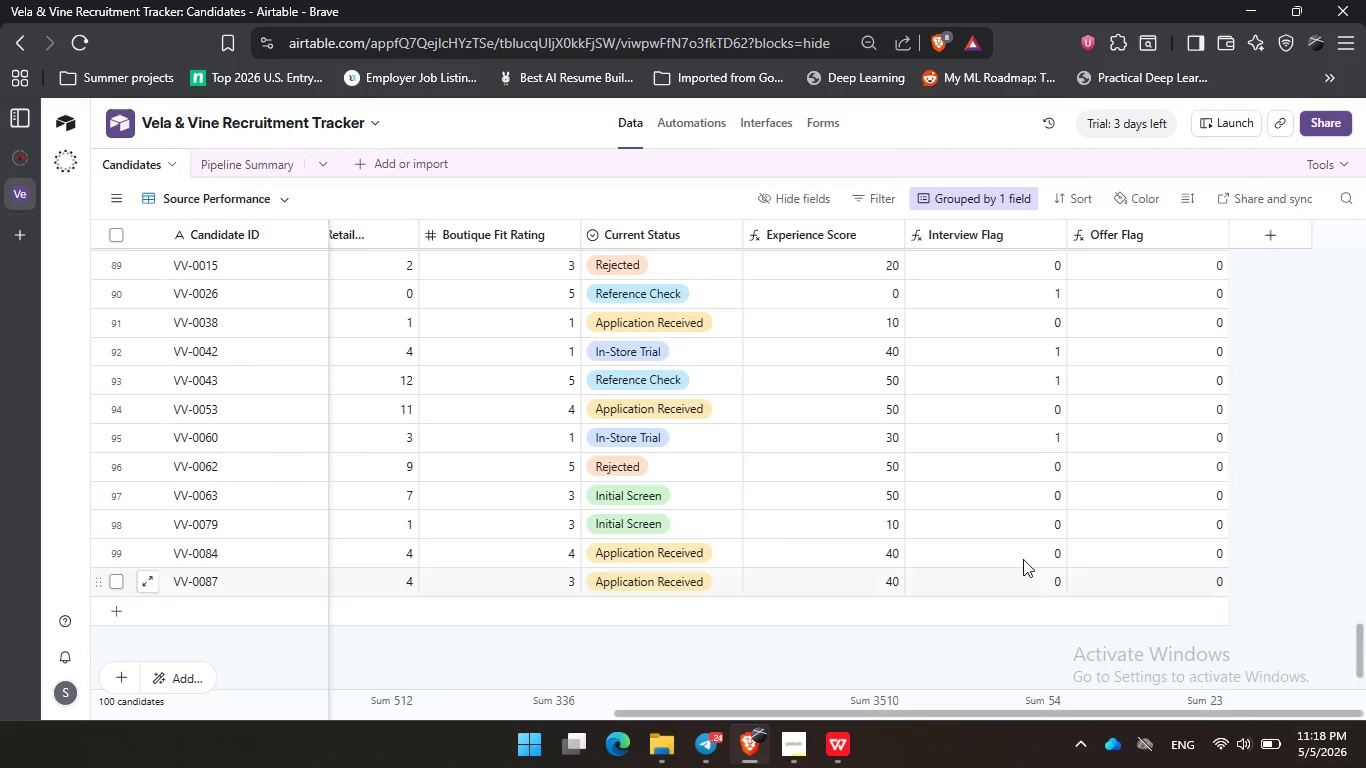 
scroll: coordinate [985, 535], scroll_direction: up, amount: 40.0
 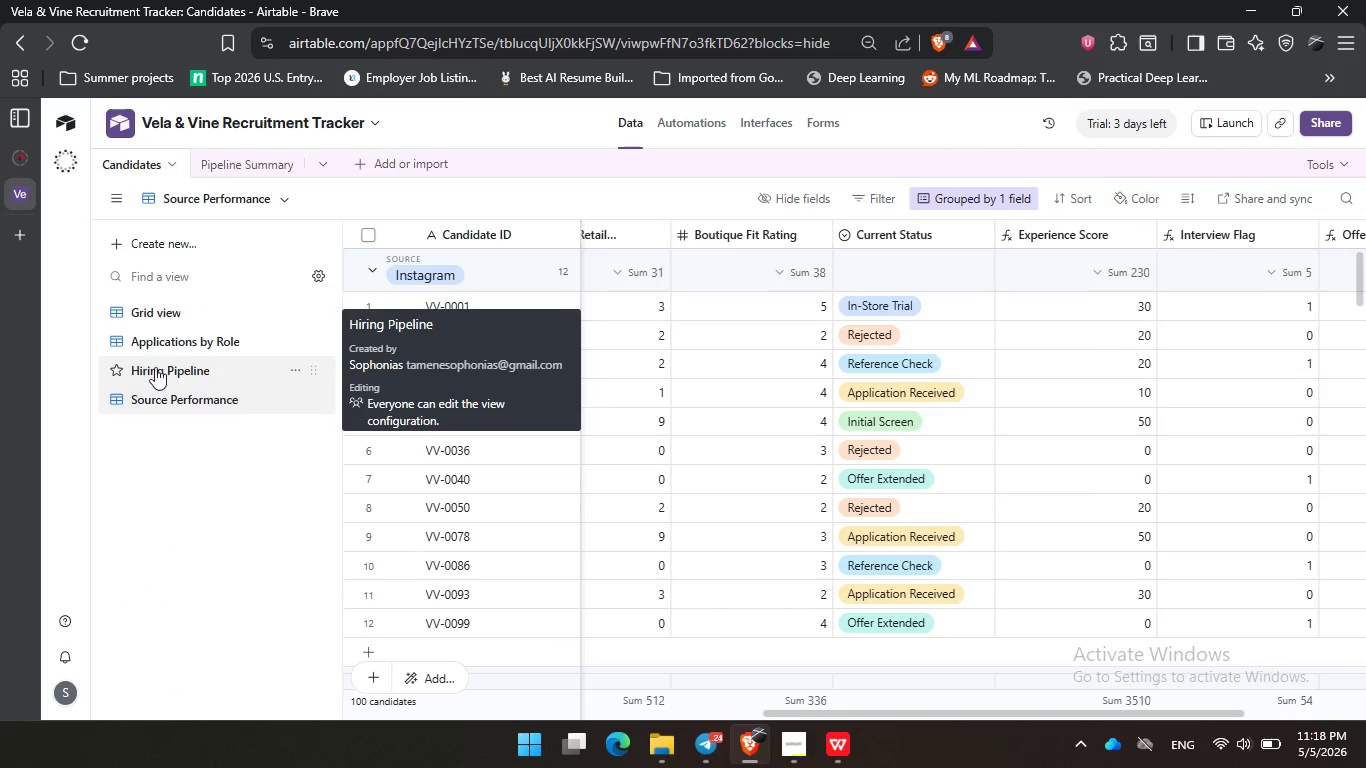 
left_click([253, 176])
 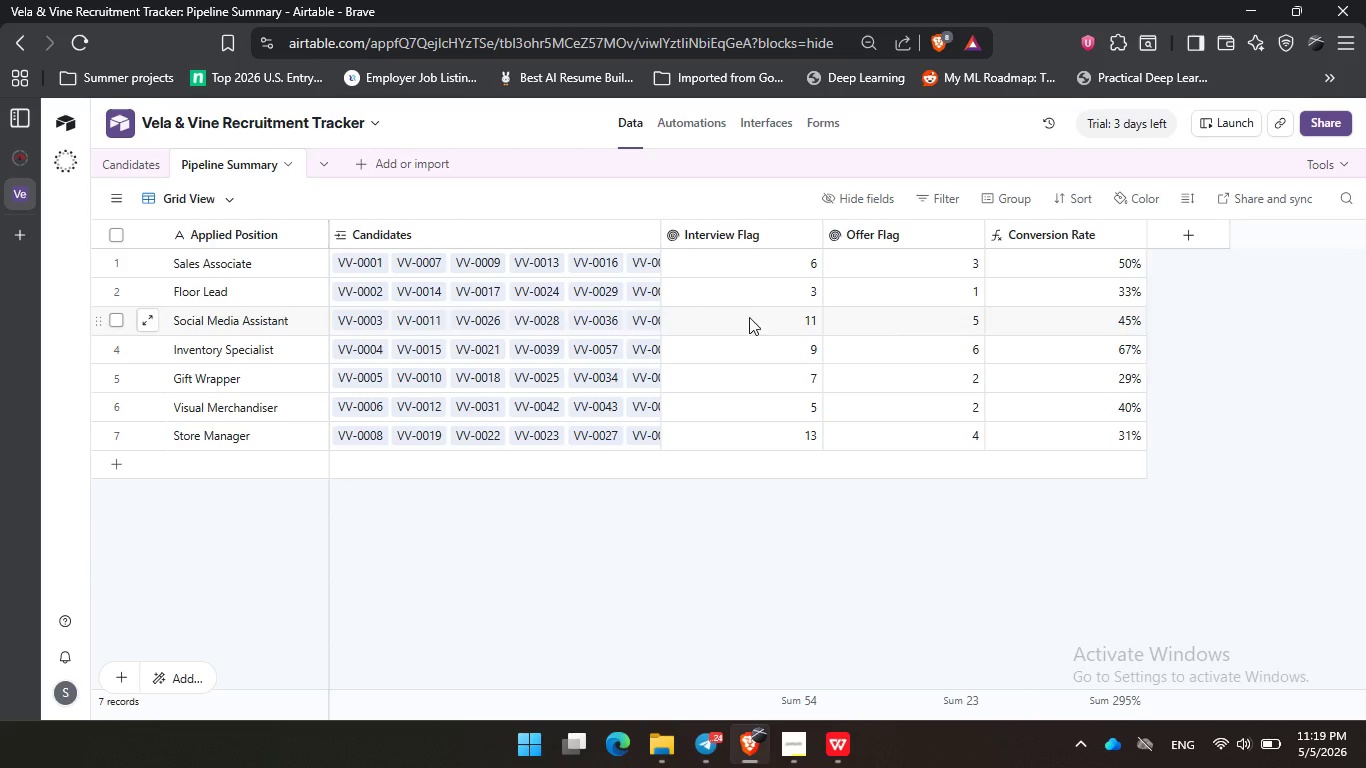 
left_click([156, 171])
 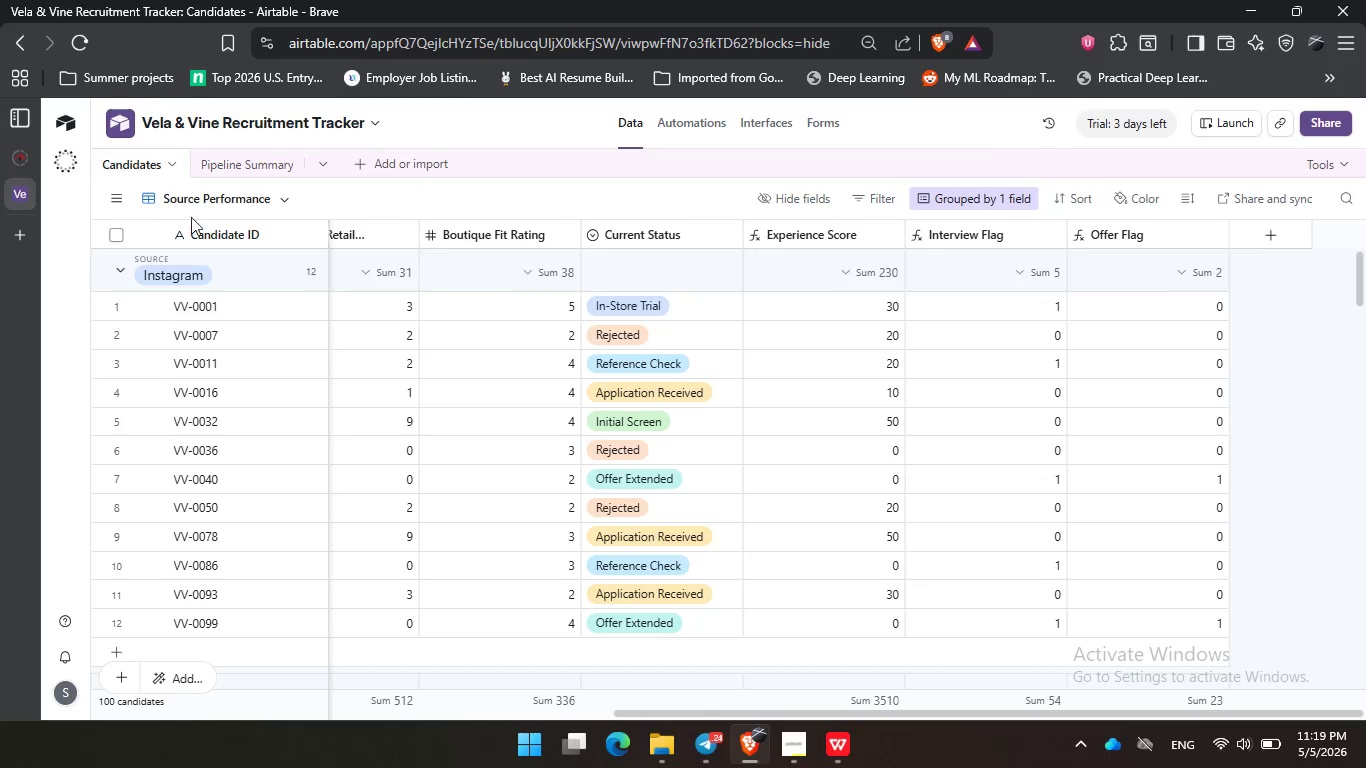 
scroll: coordinate [186, 367], scroll_direction: up, amount: 4.0
 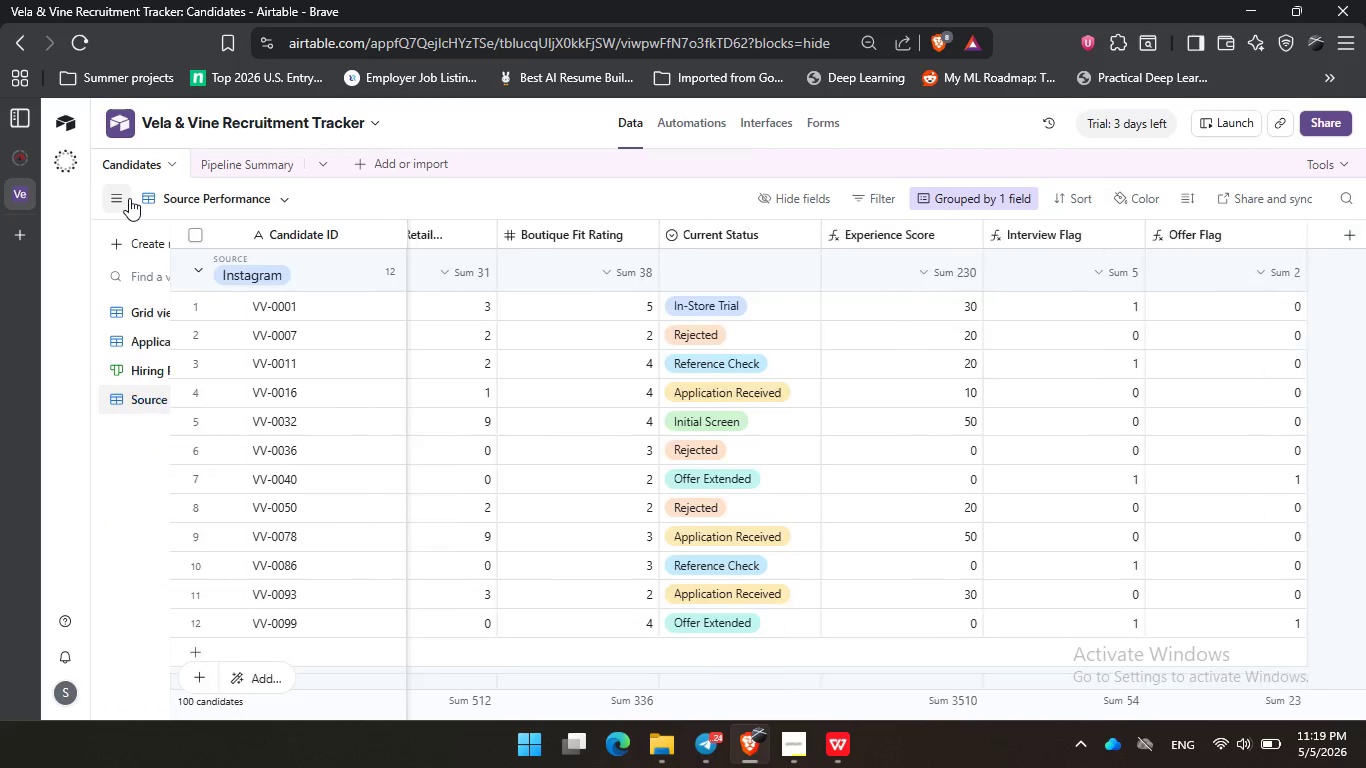 
left_click([191, 302])
 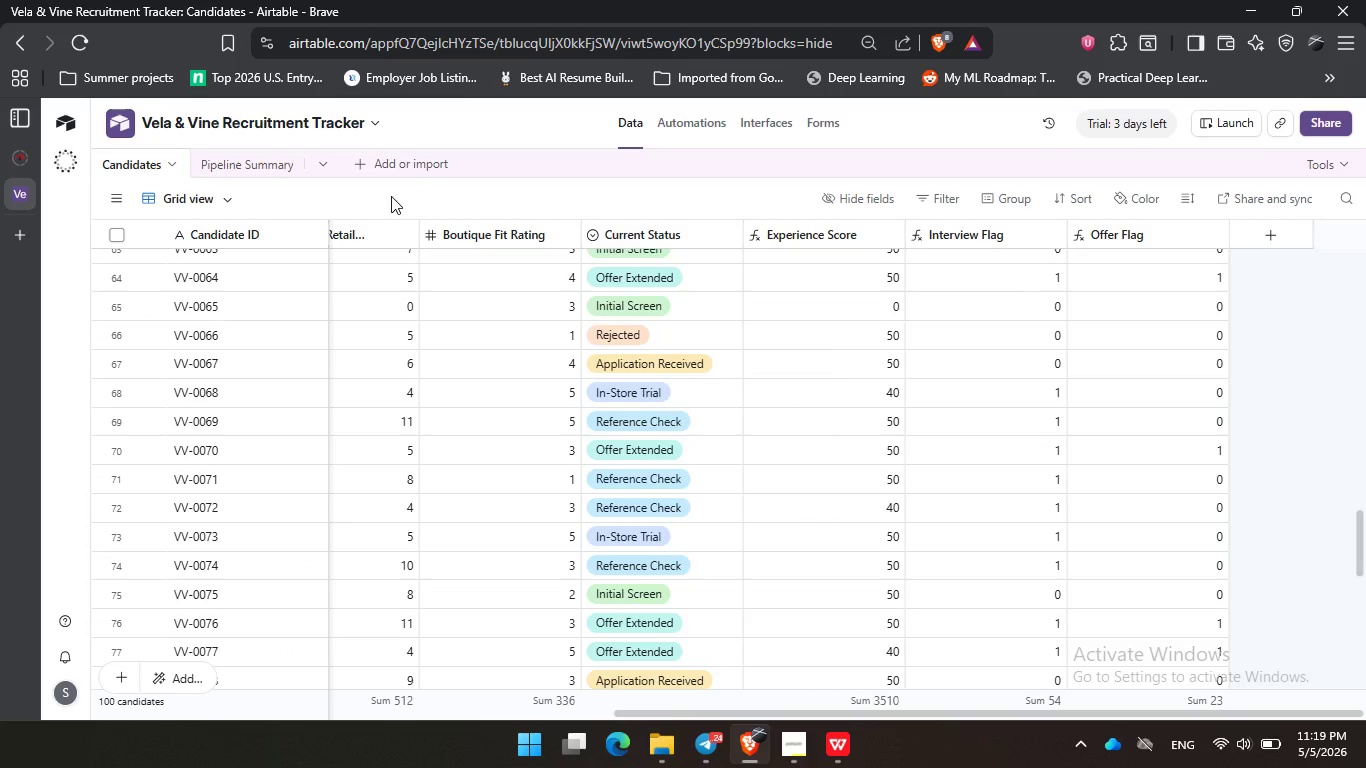 
wait(7.22)
 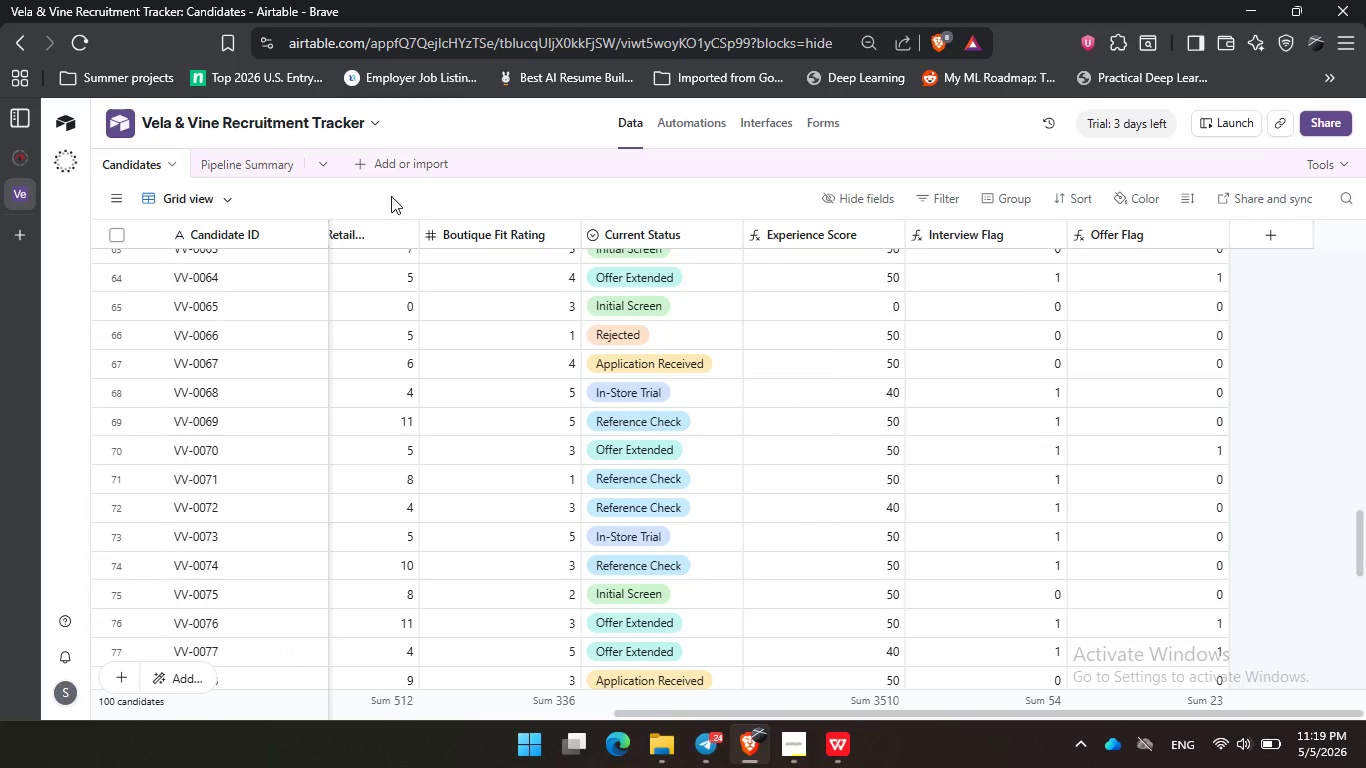 
scroll: coordinate [392, 195], scroll_direction: up, amount: 2.0
 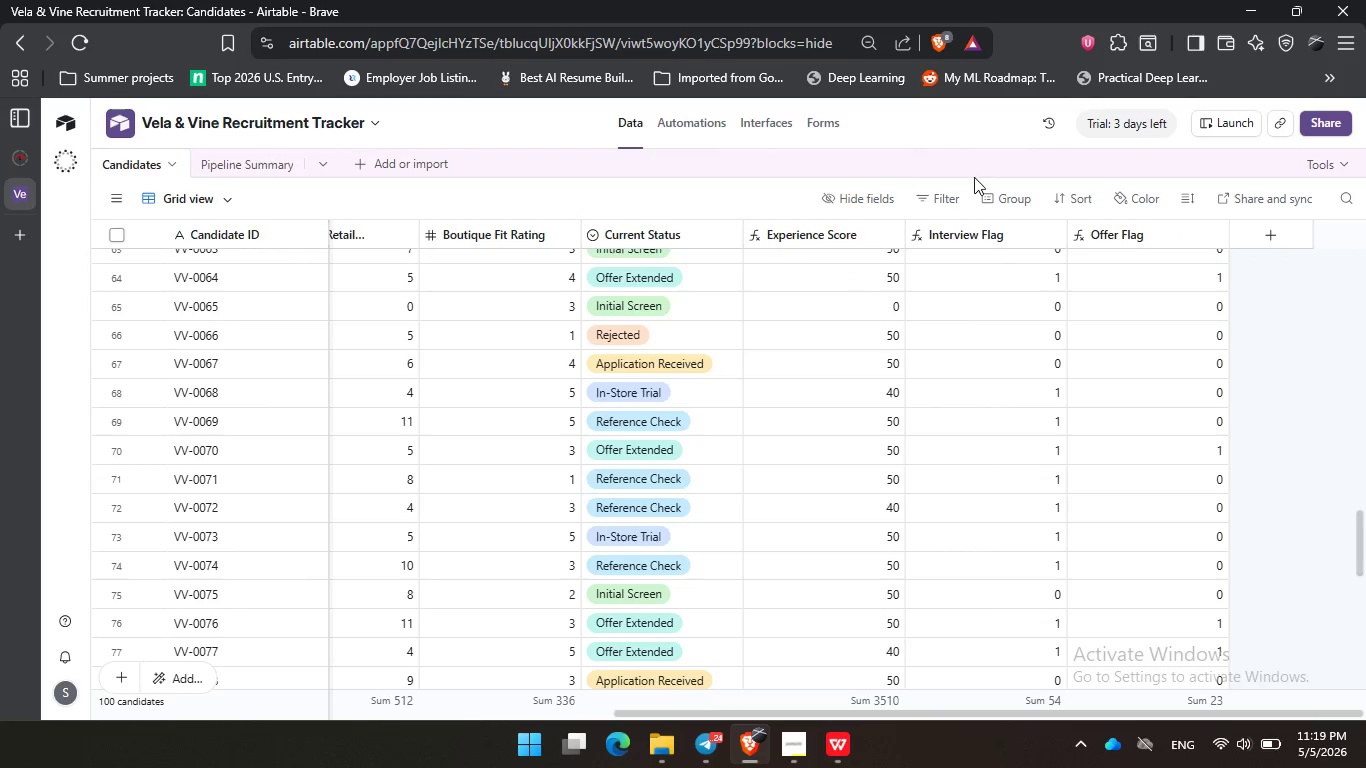 
wait(5.51)
 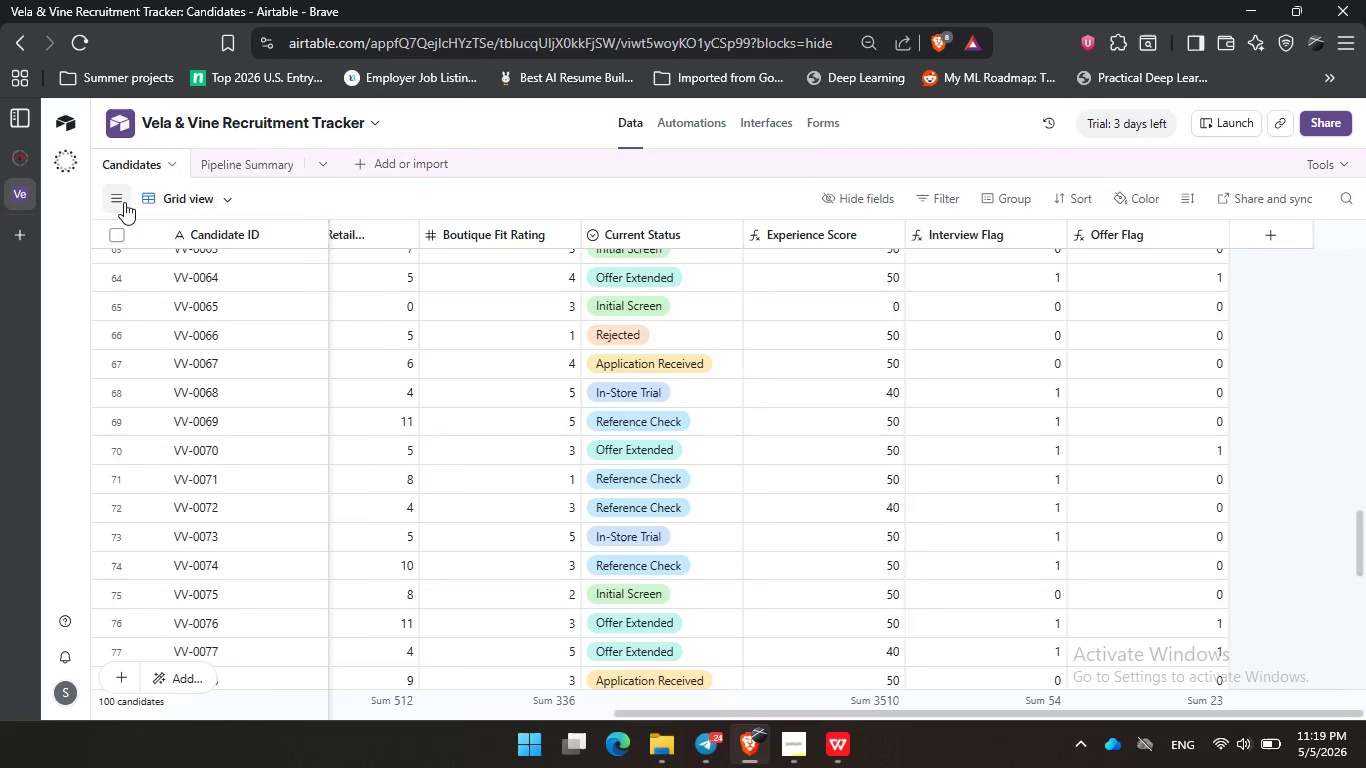 
left_click([1335, 162])
 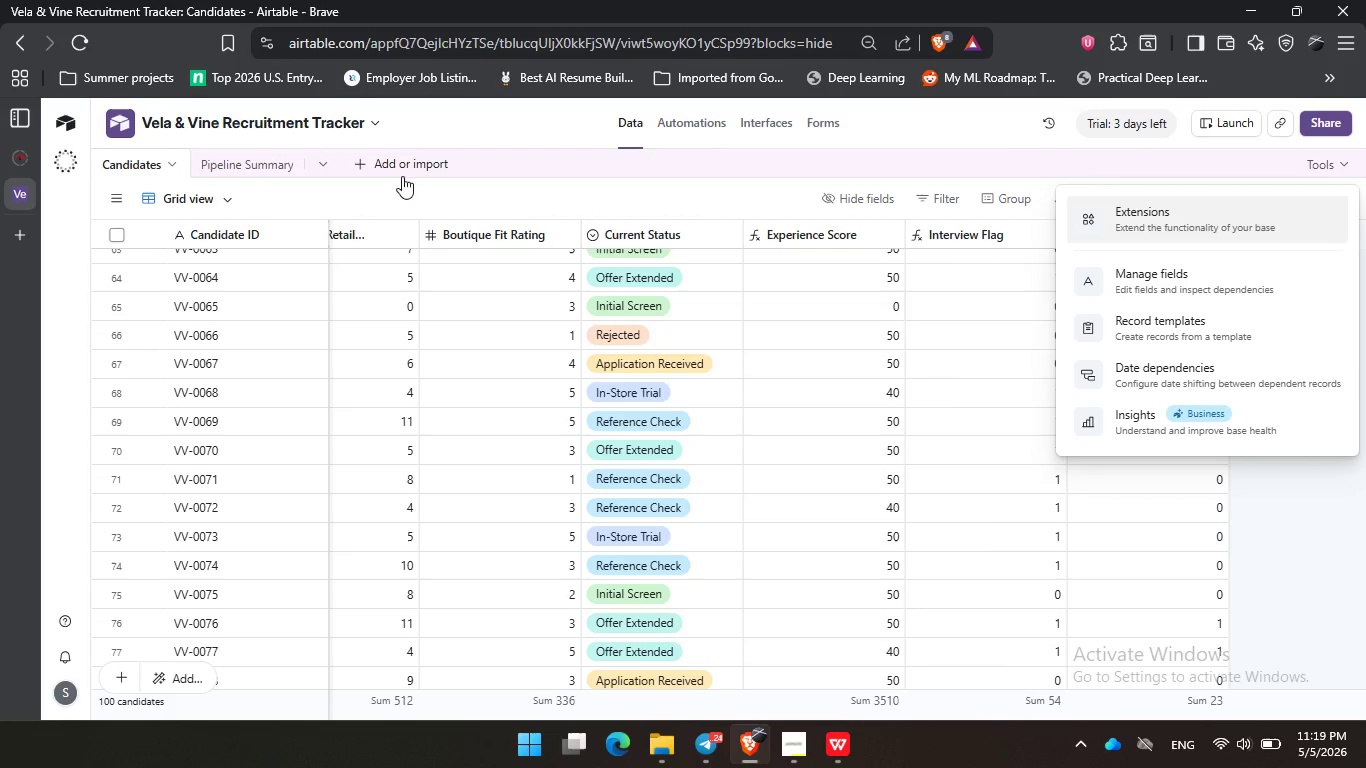 
left_click([250, 160])
 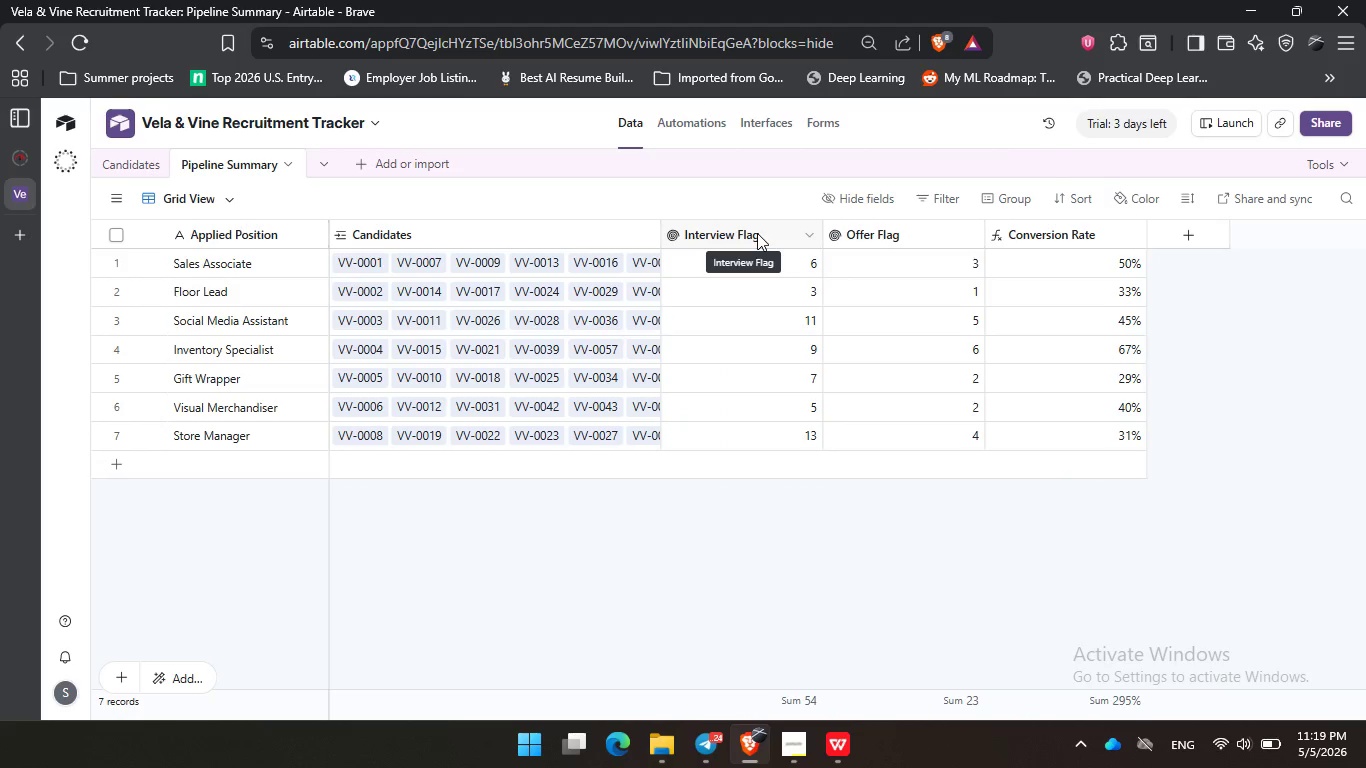 
double_click([757, 233])
 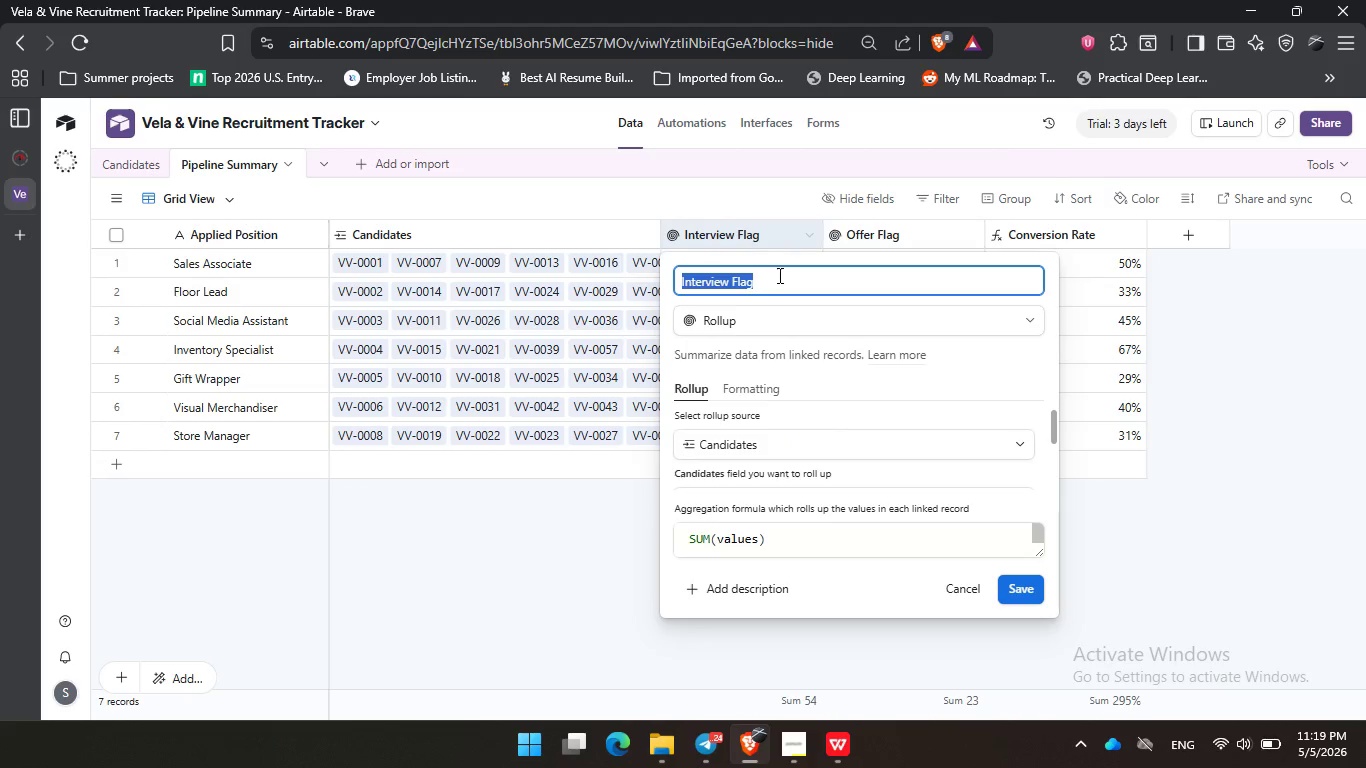 
left_click([780, 277])
 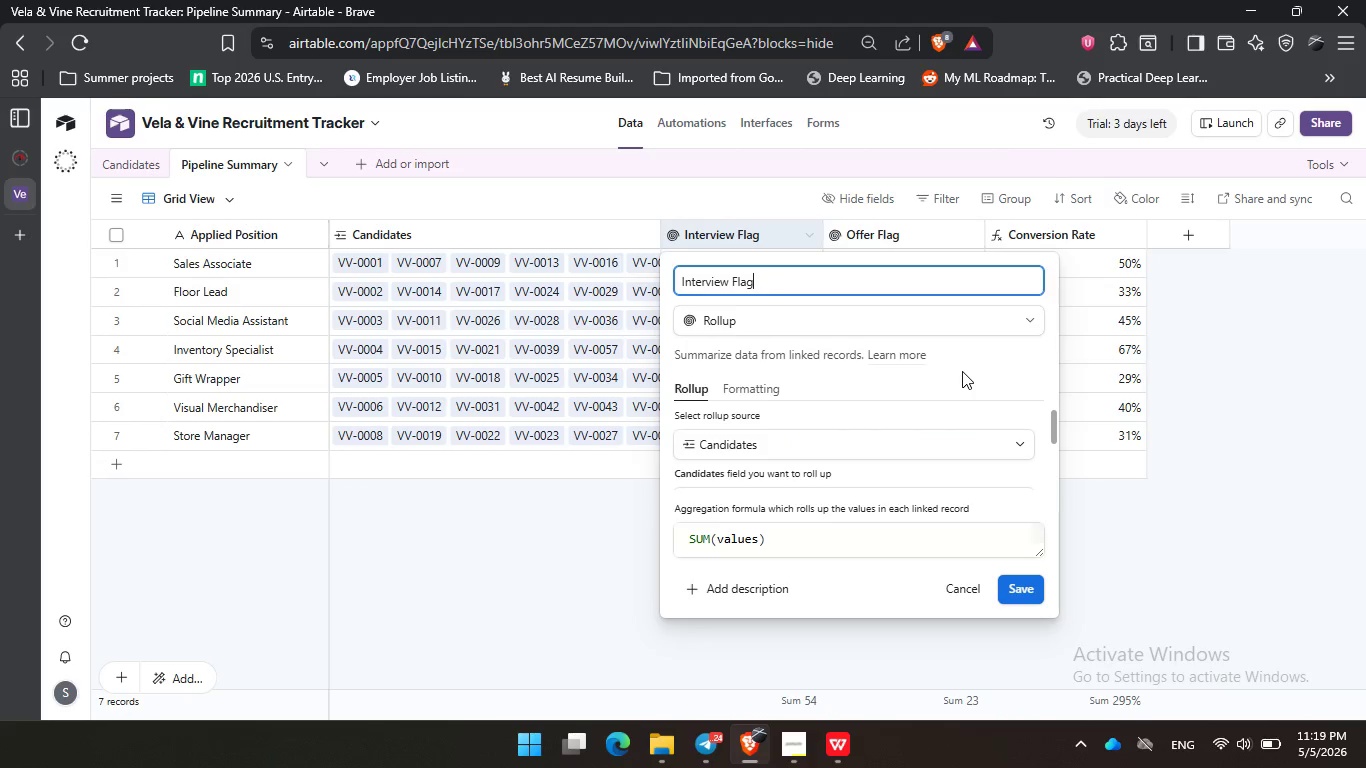 
double_click([989, 353])
 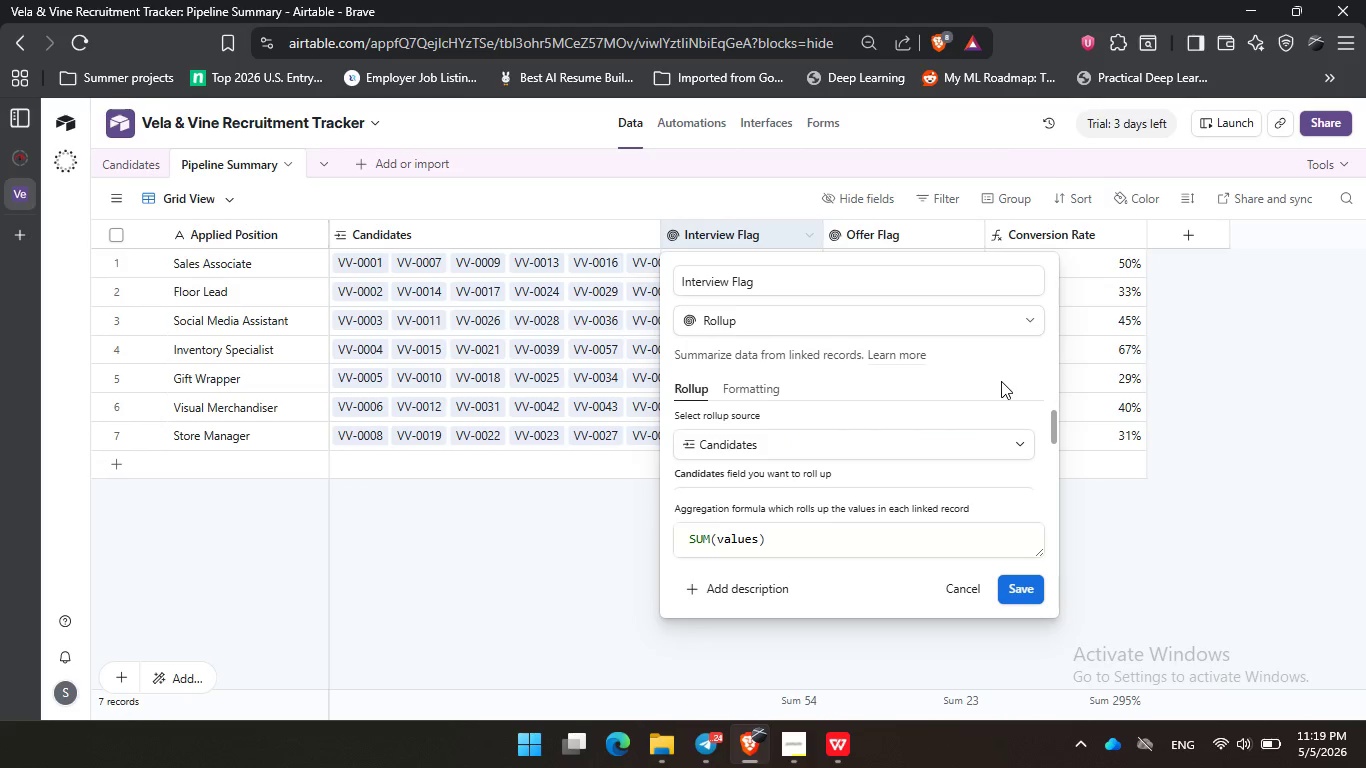 
triple_click([1001, 381])
 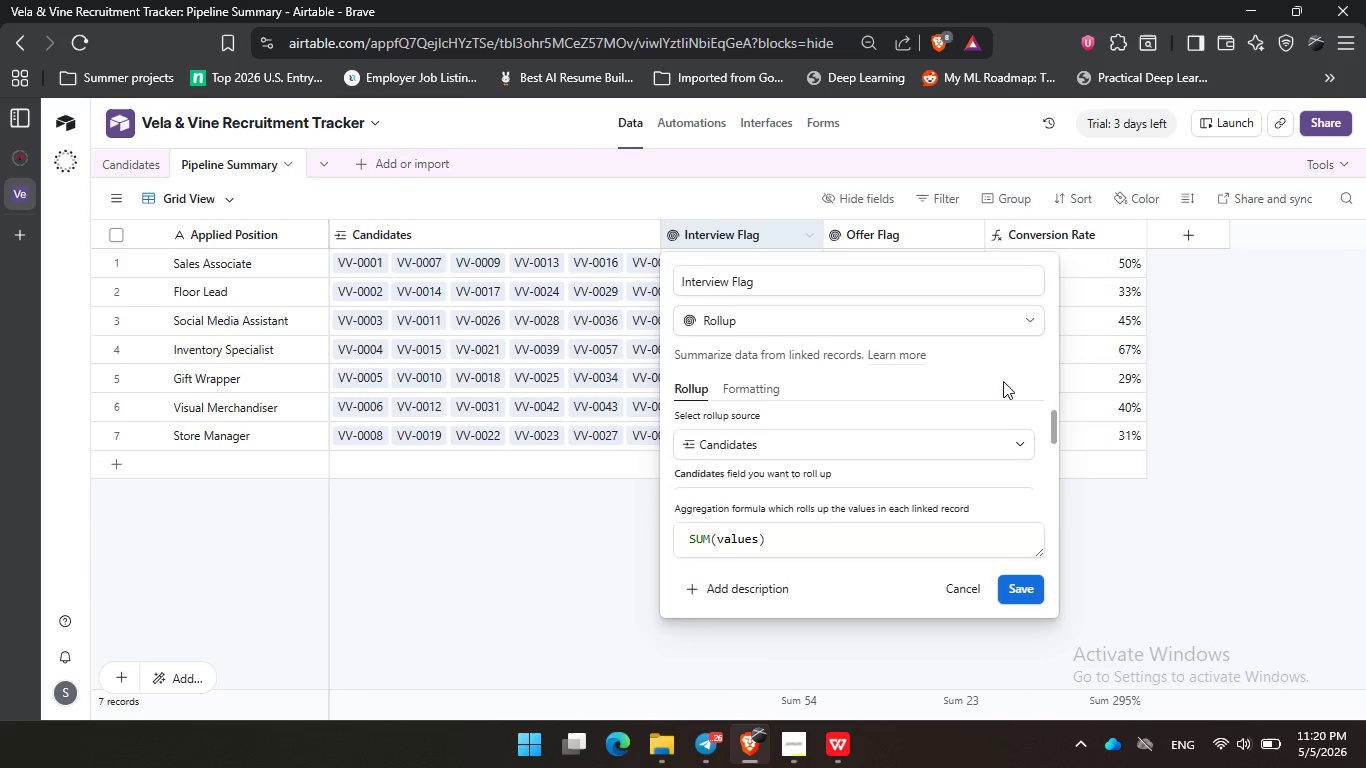 
wait(89.83)
 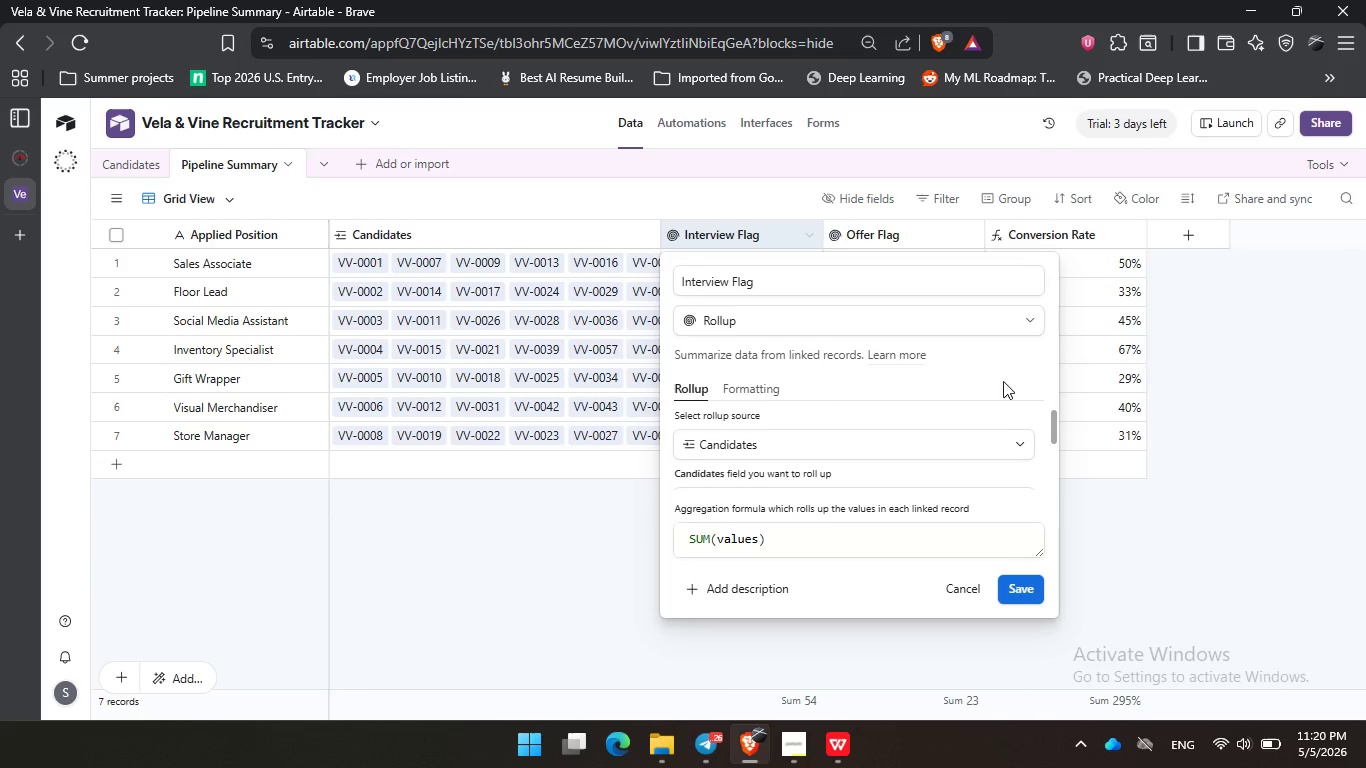 
left_click([878, 382])
 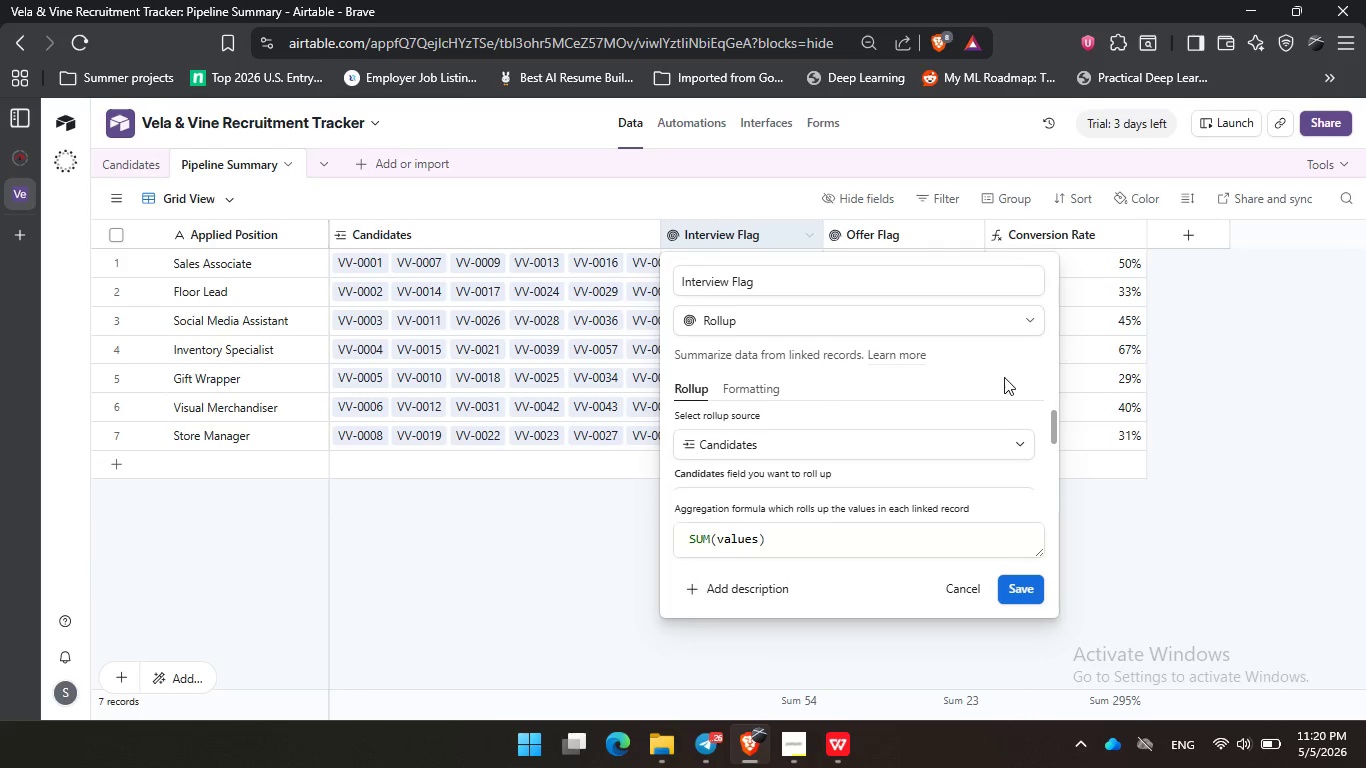 
double_click([1018, 381])
 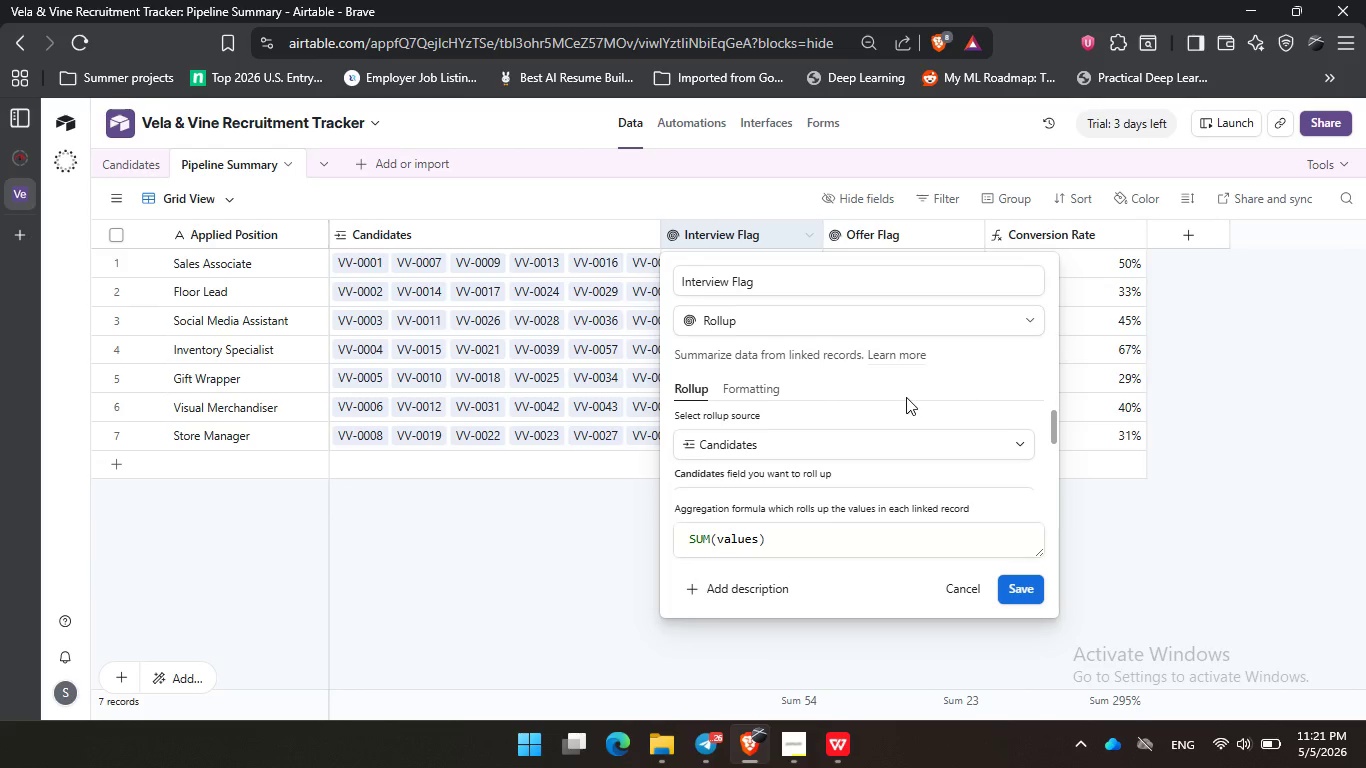 
triple_click([906, 397])
 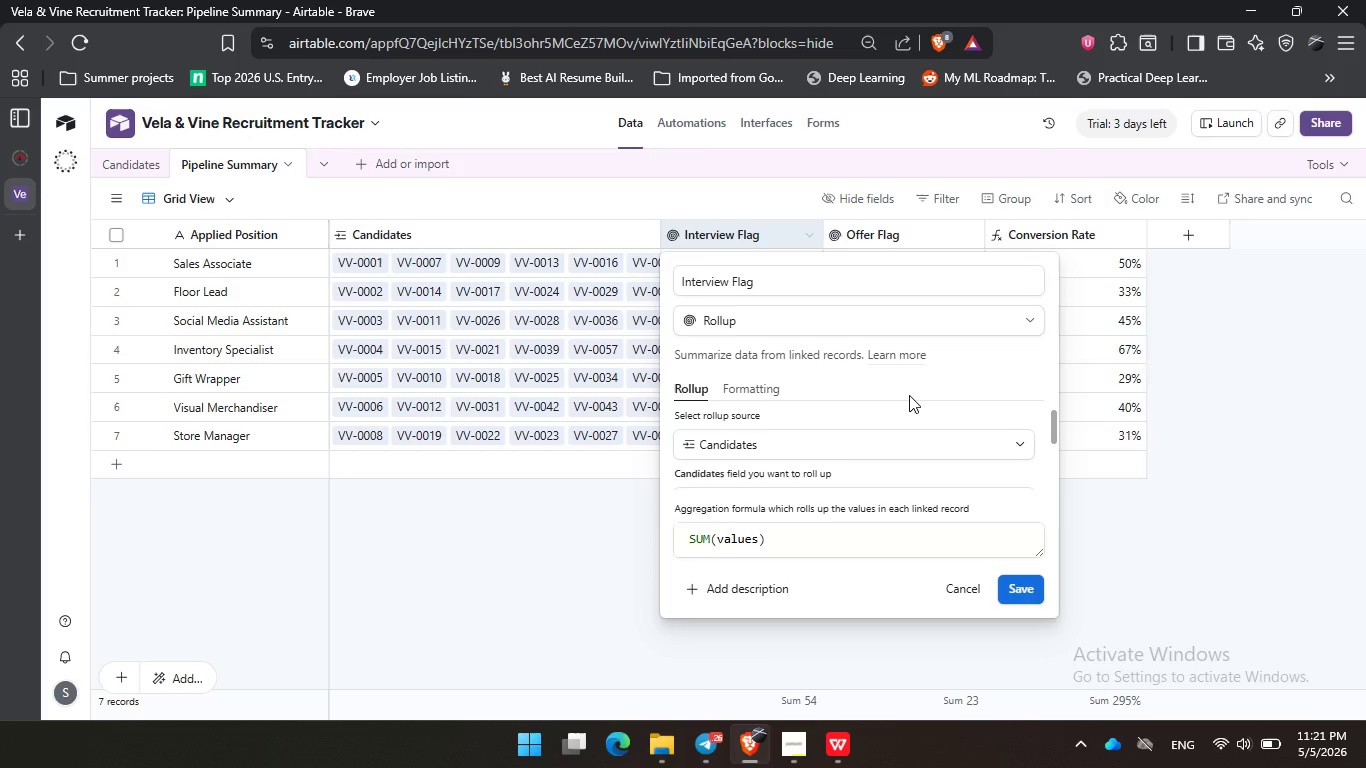 
wait(49.56)
 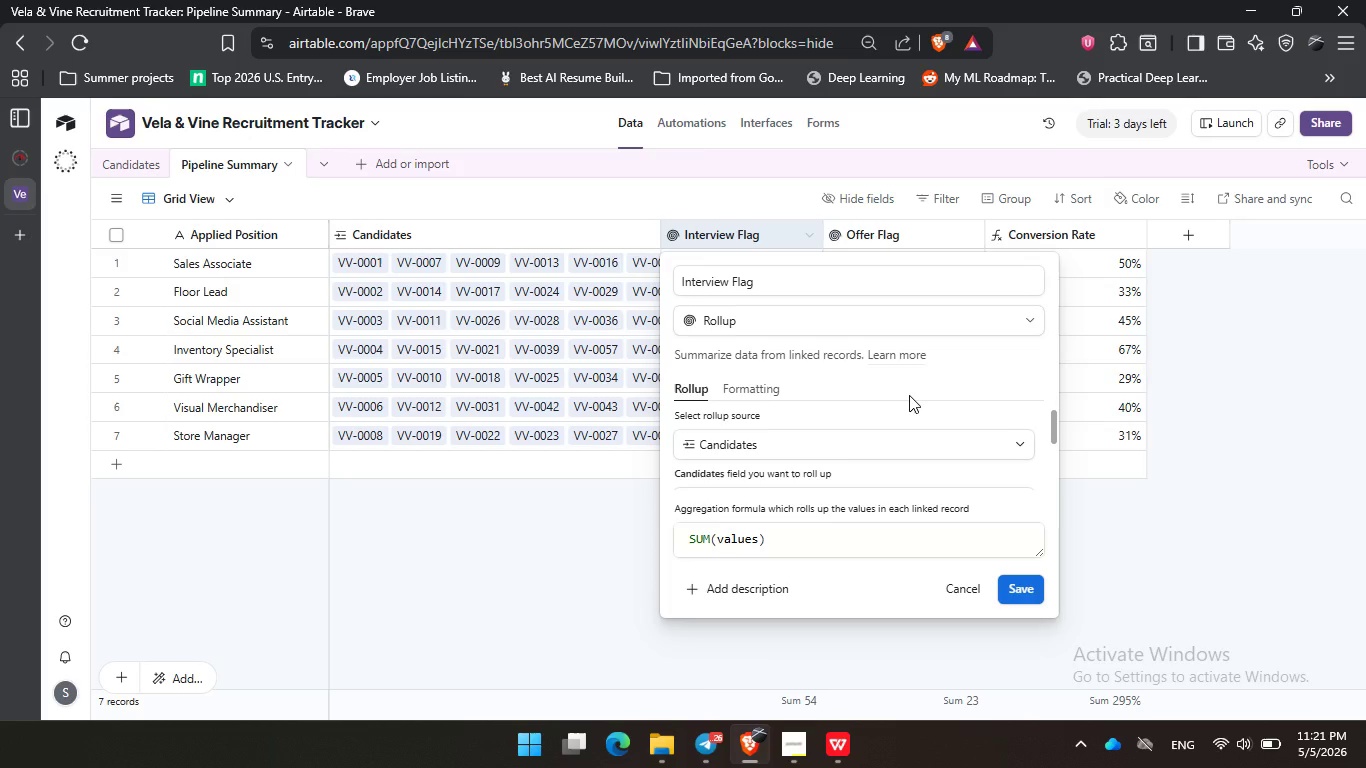 
triple_click([1026, 375])
 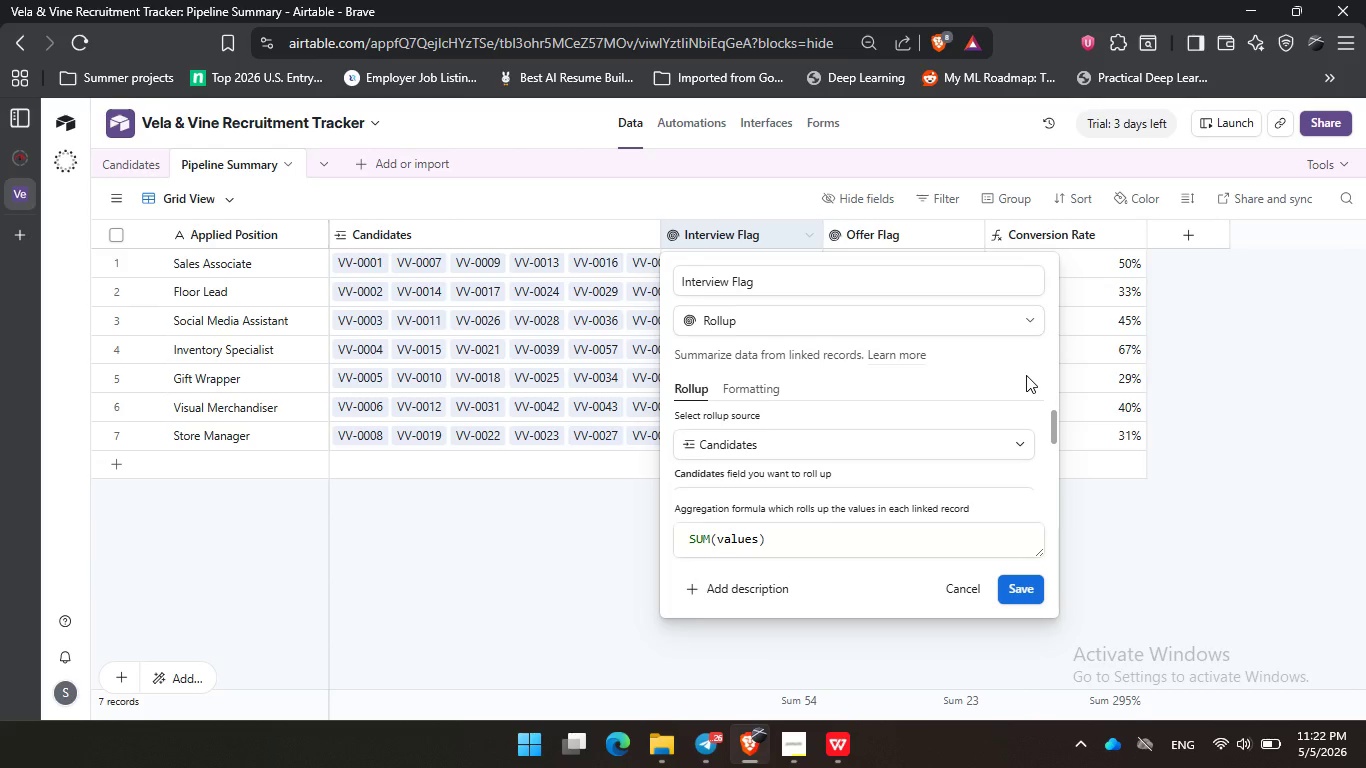 
wait(52.39)
 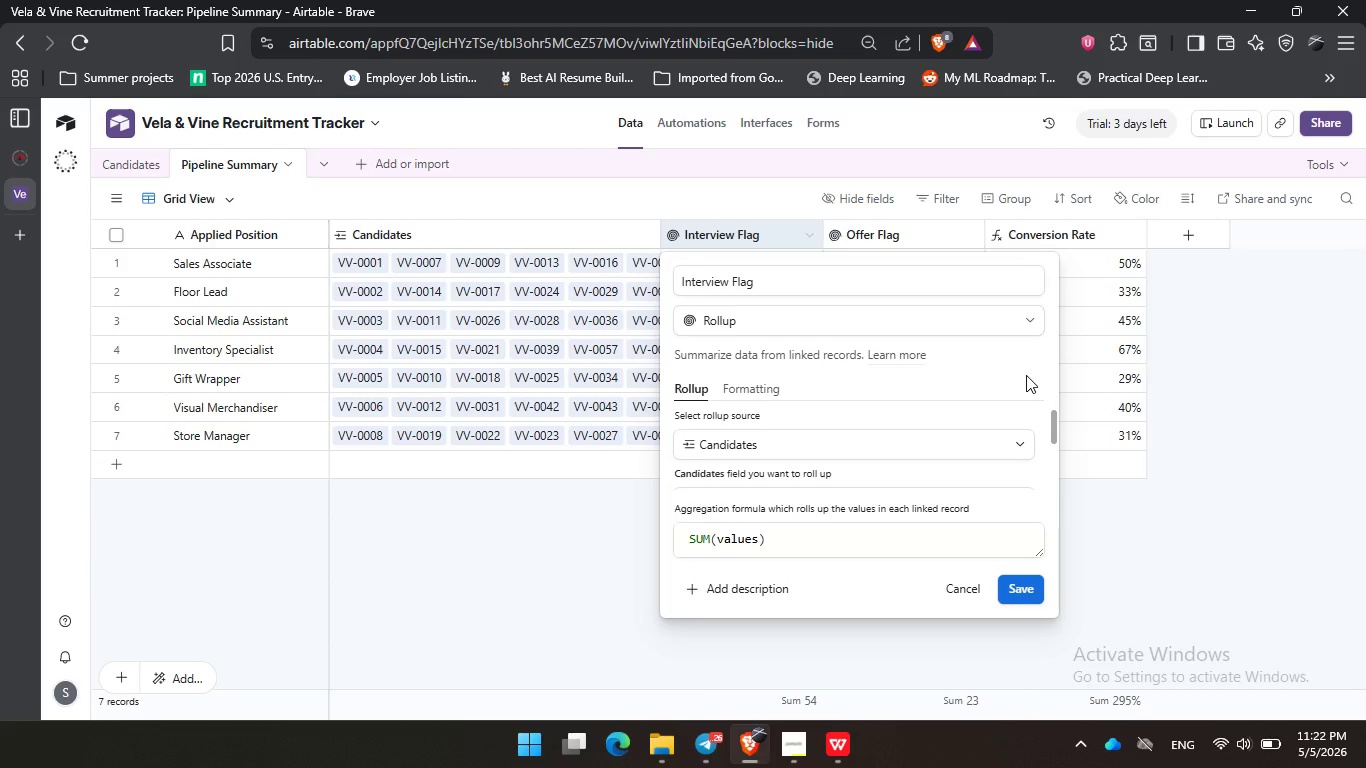 
left_click([1139, 526])
 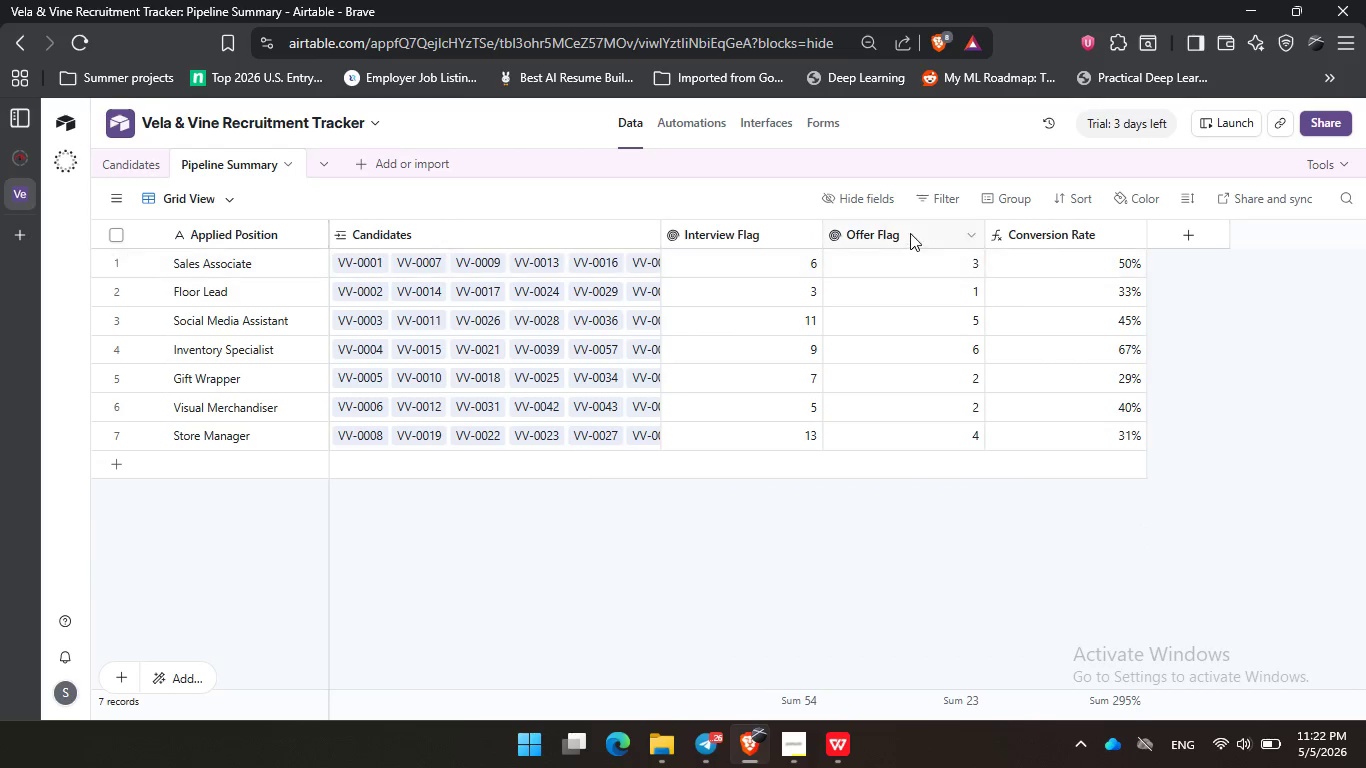 
double_click([910, 233])
 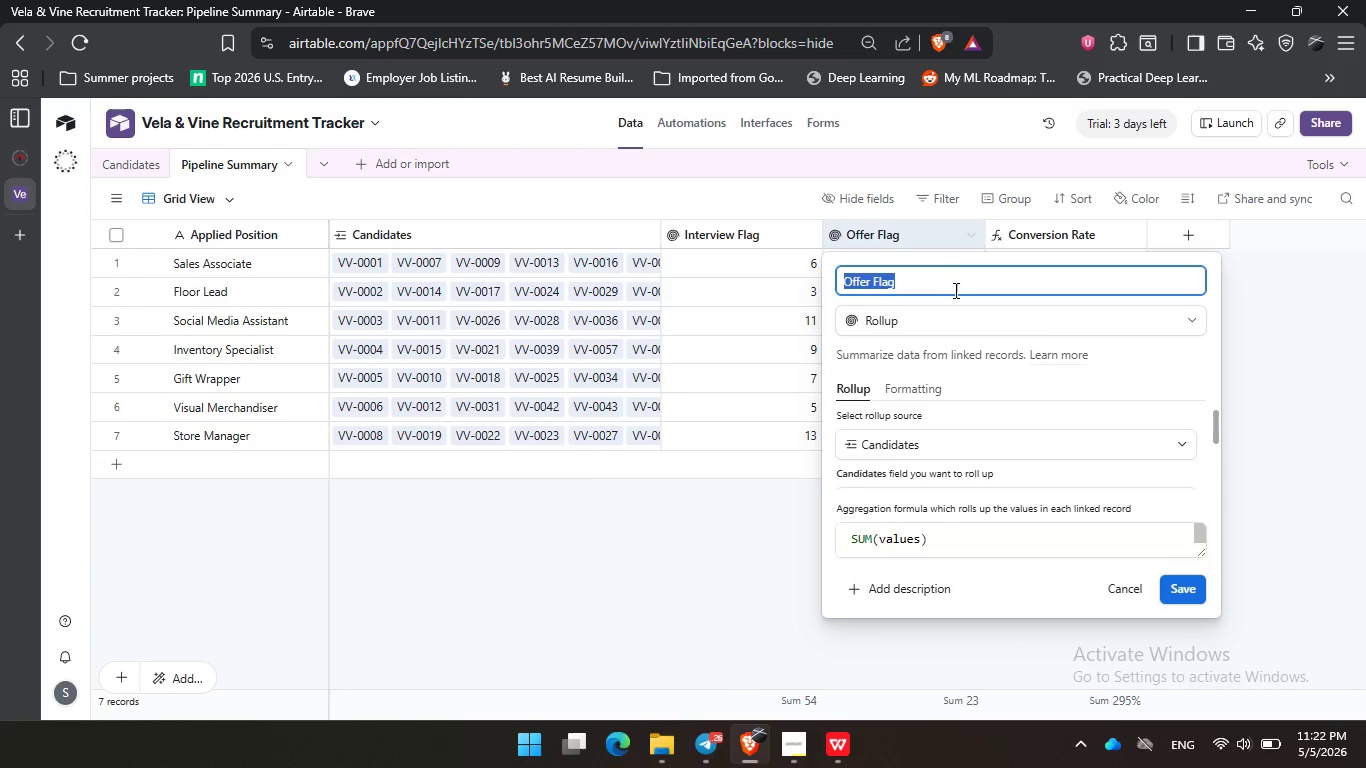 
left_click([956, 278])
 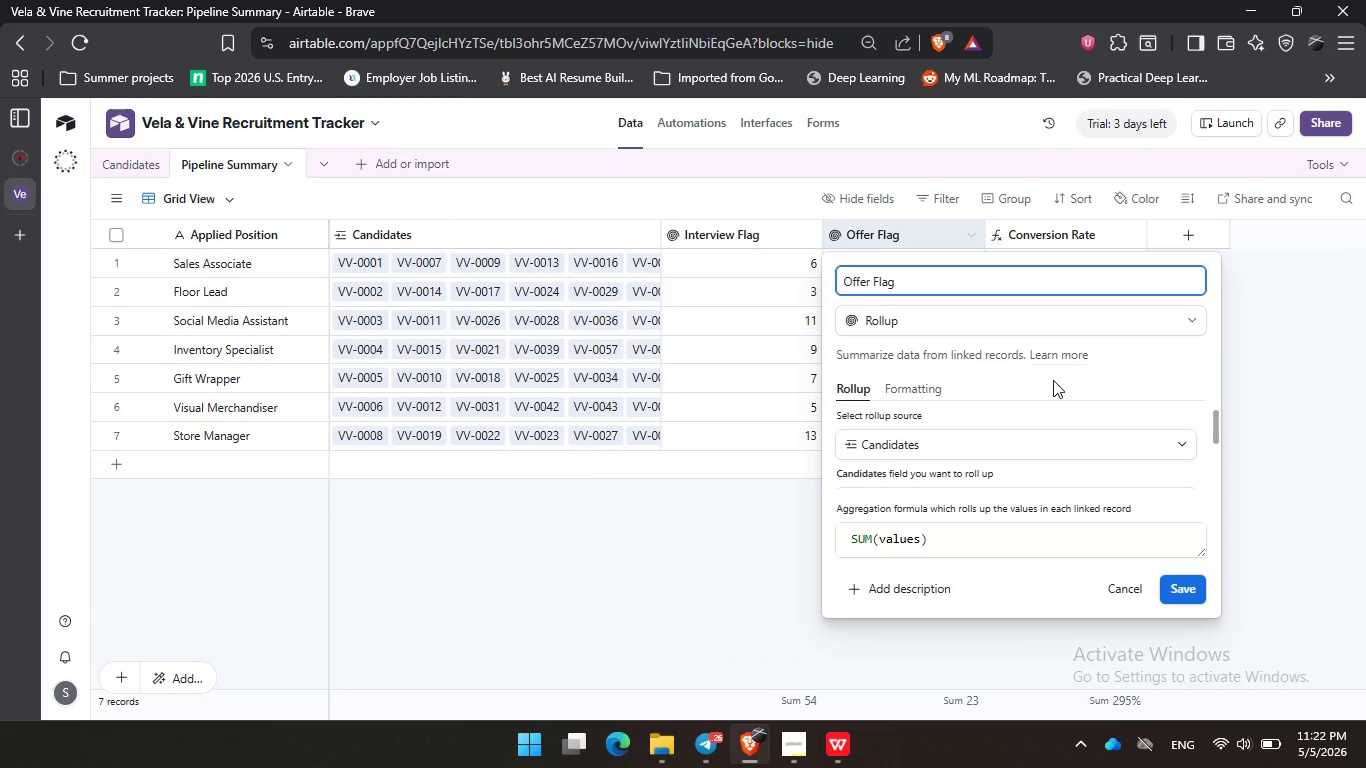 
left_click_drag(start_coordinate=[1100, 381], to_coordinate=[1105, 381])
 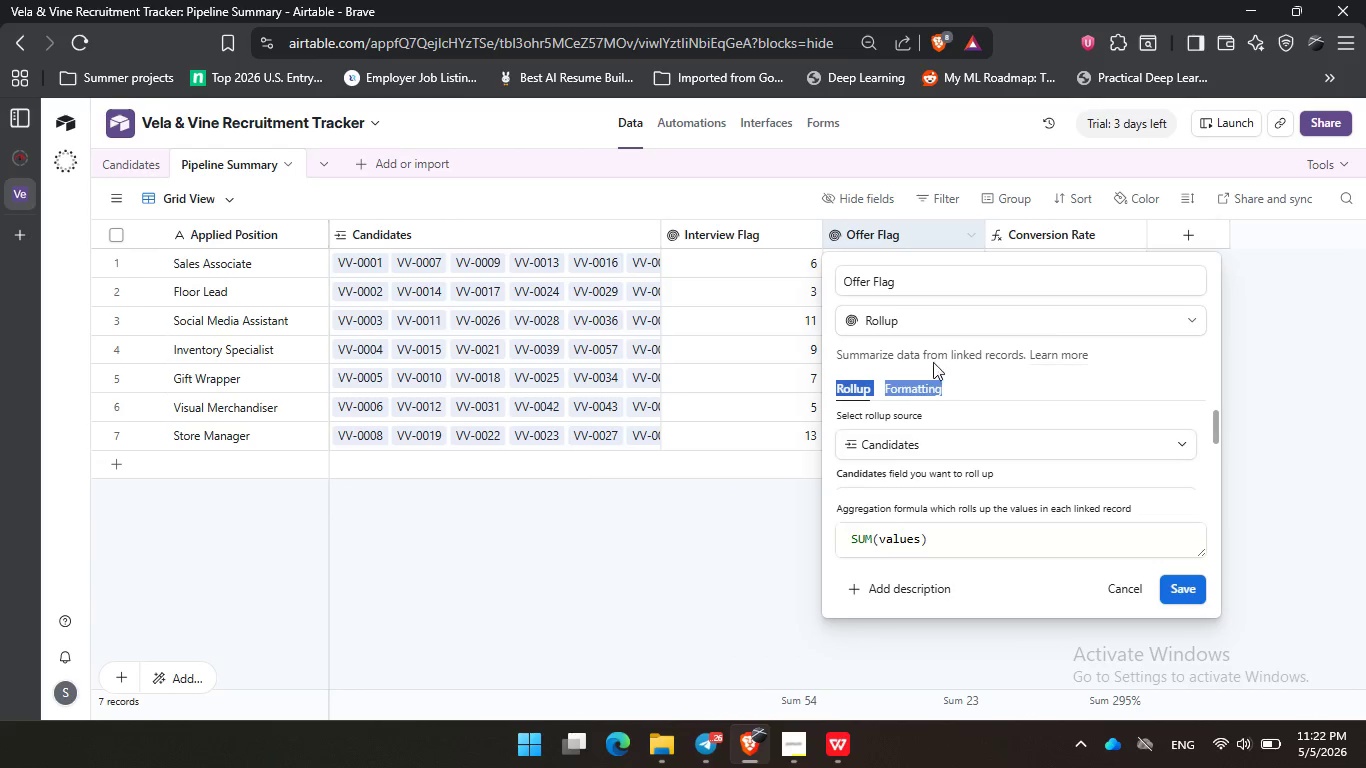 
left_click([861, 380])
 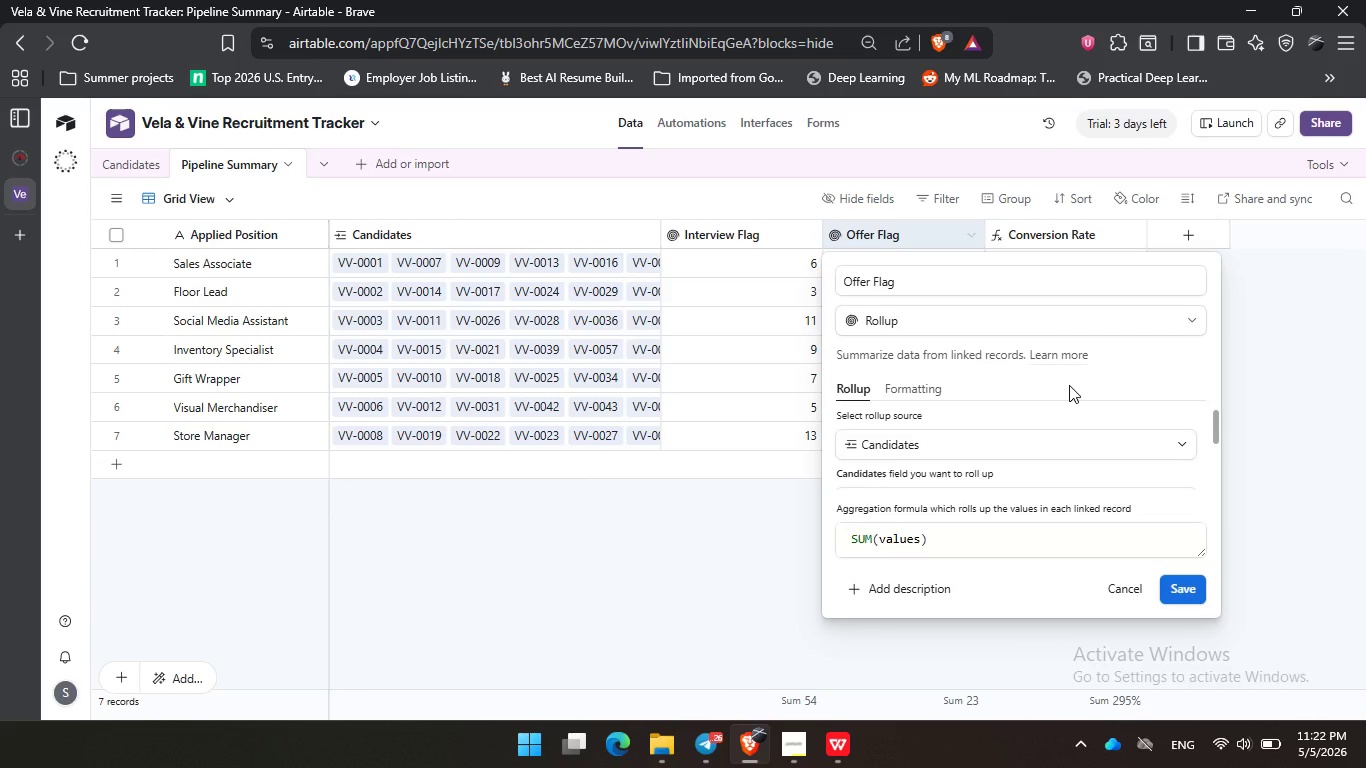 
double_click([1127, 374])
 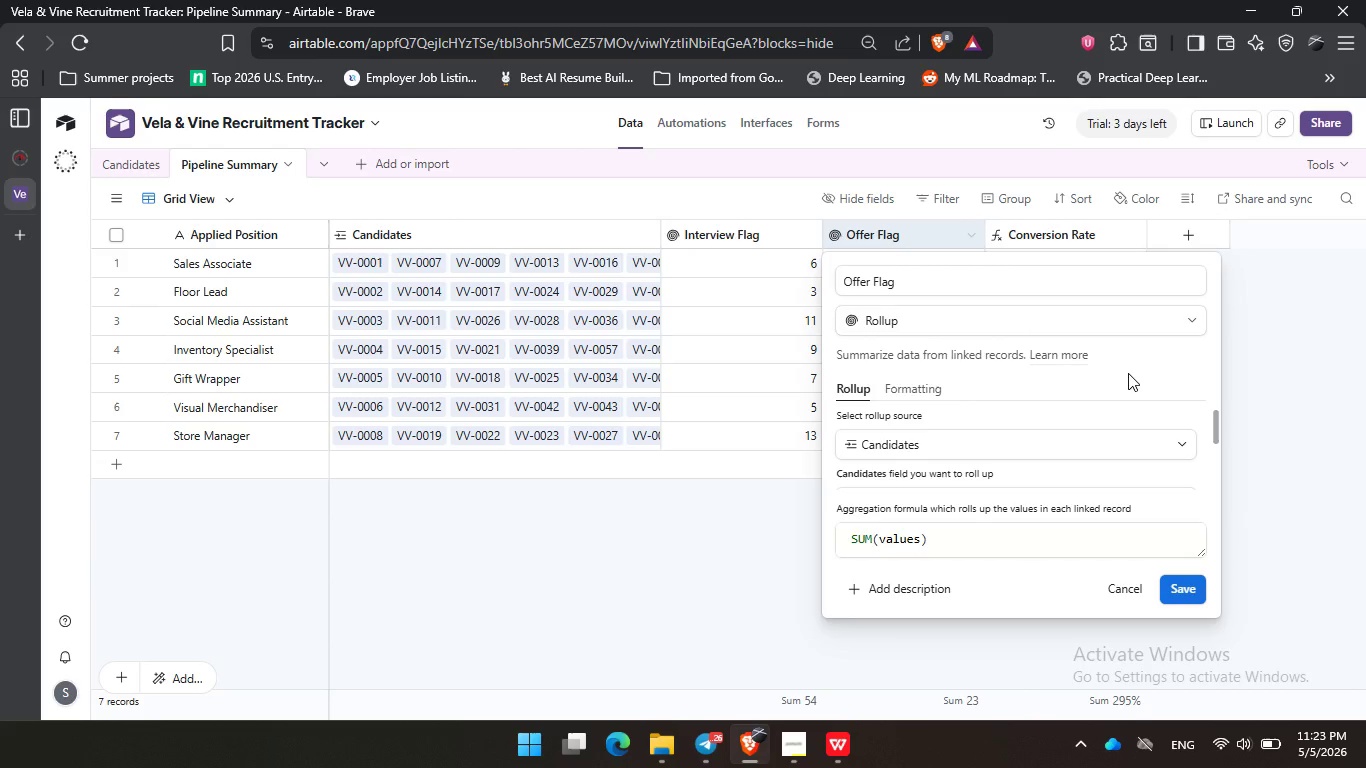 
wait(65.02)
 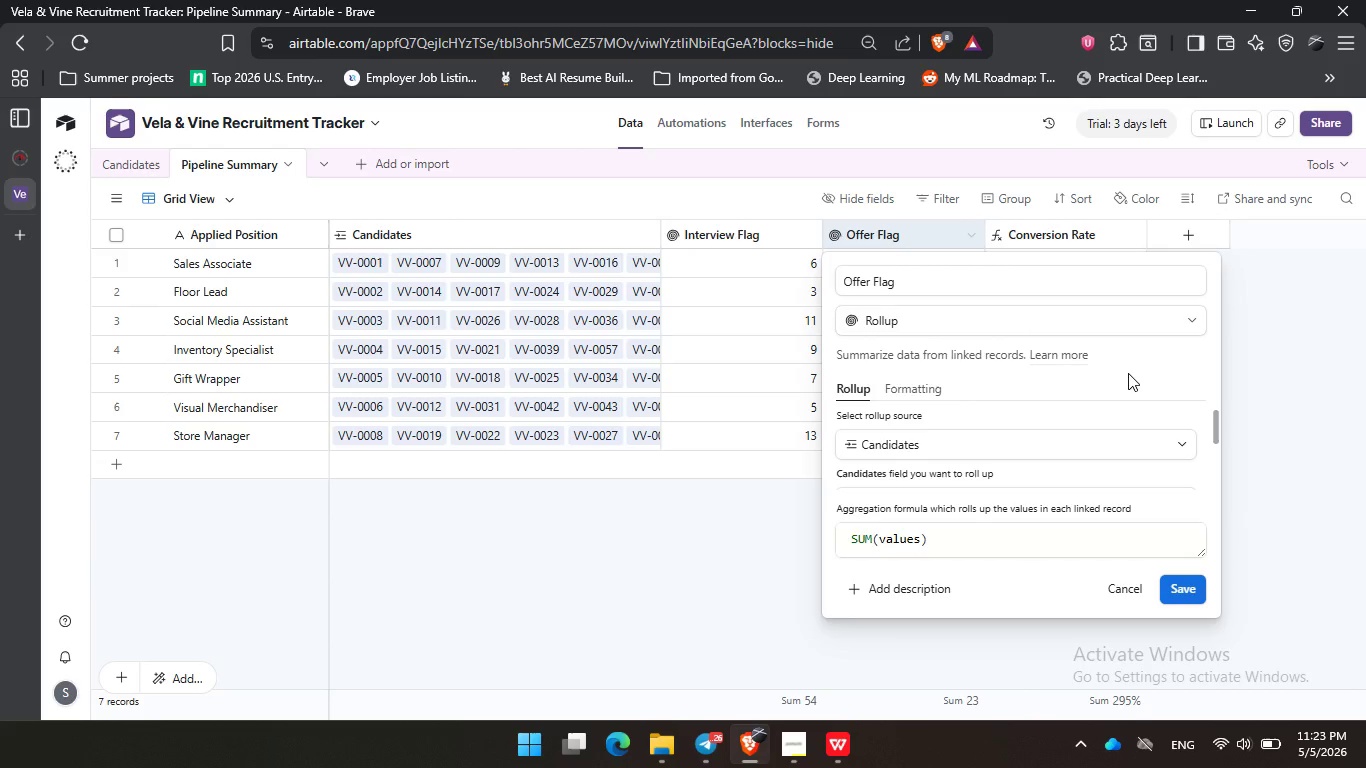 
left_click([1128, 373])
 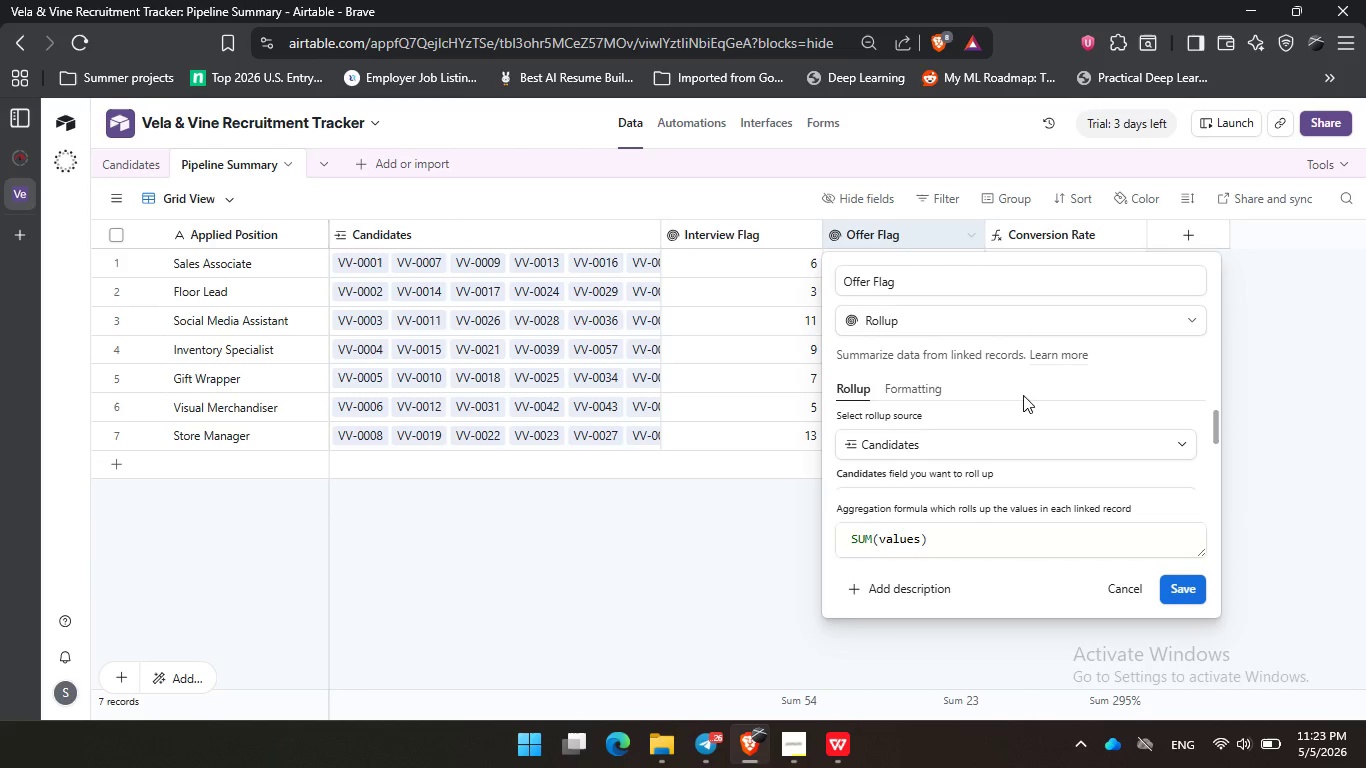 
double_click([1082, 390])
 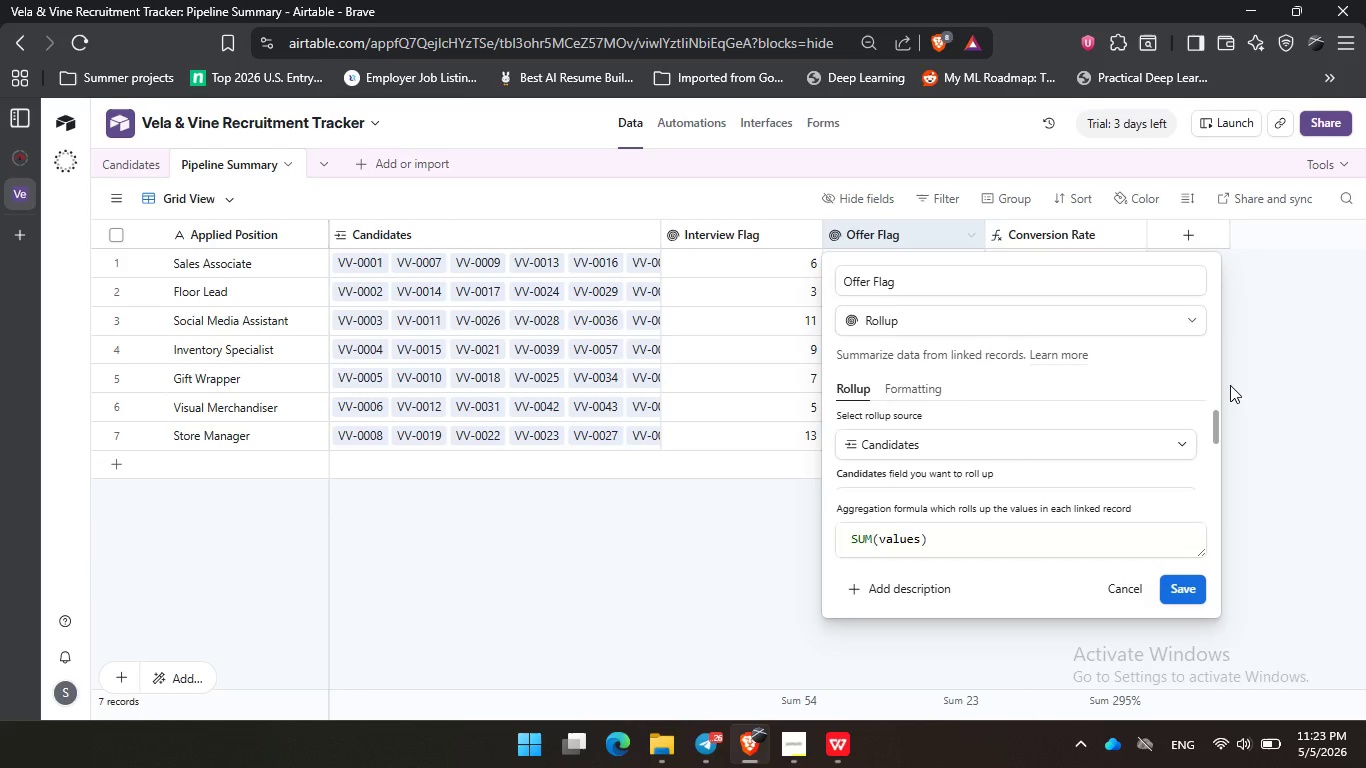 
triple_click([1230, 385])
 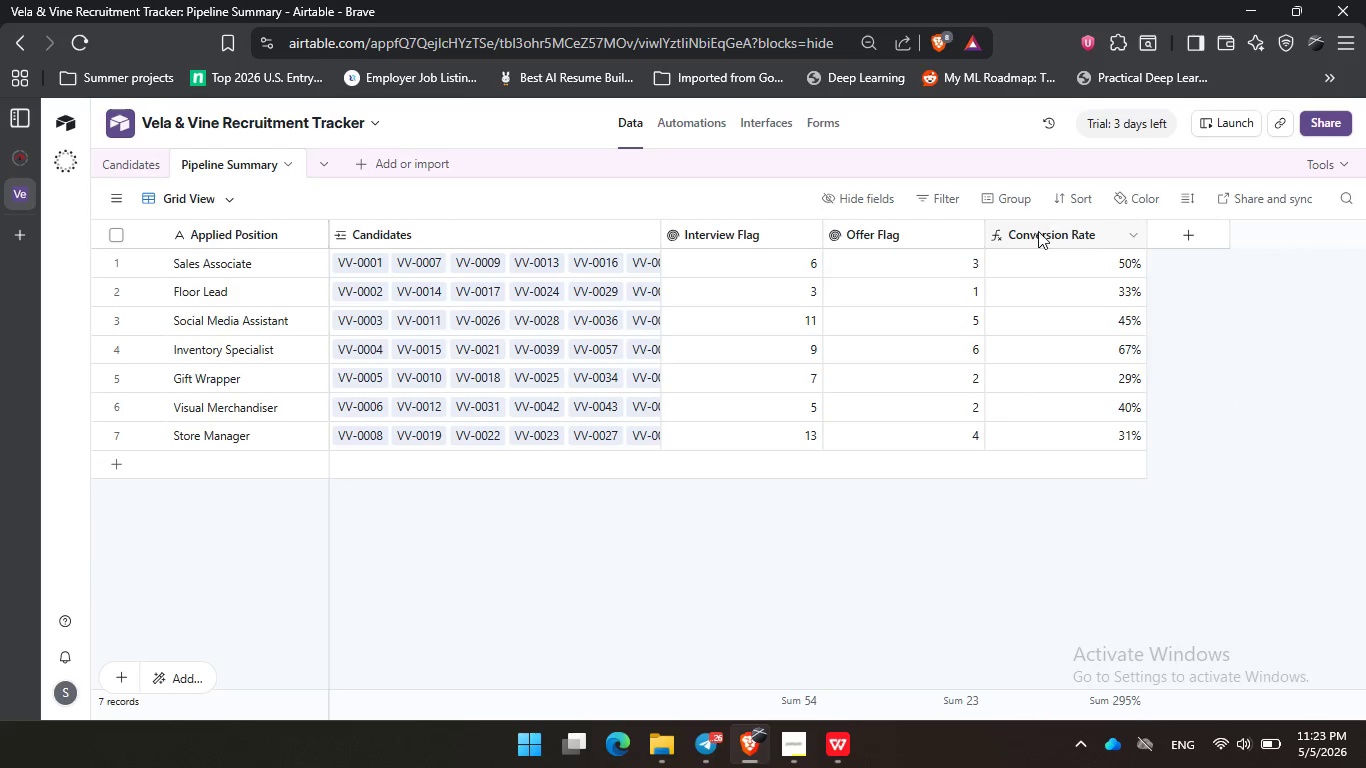 
double_click([1040, 231])
 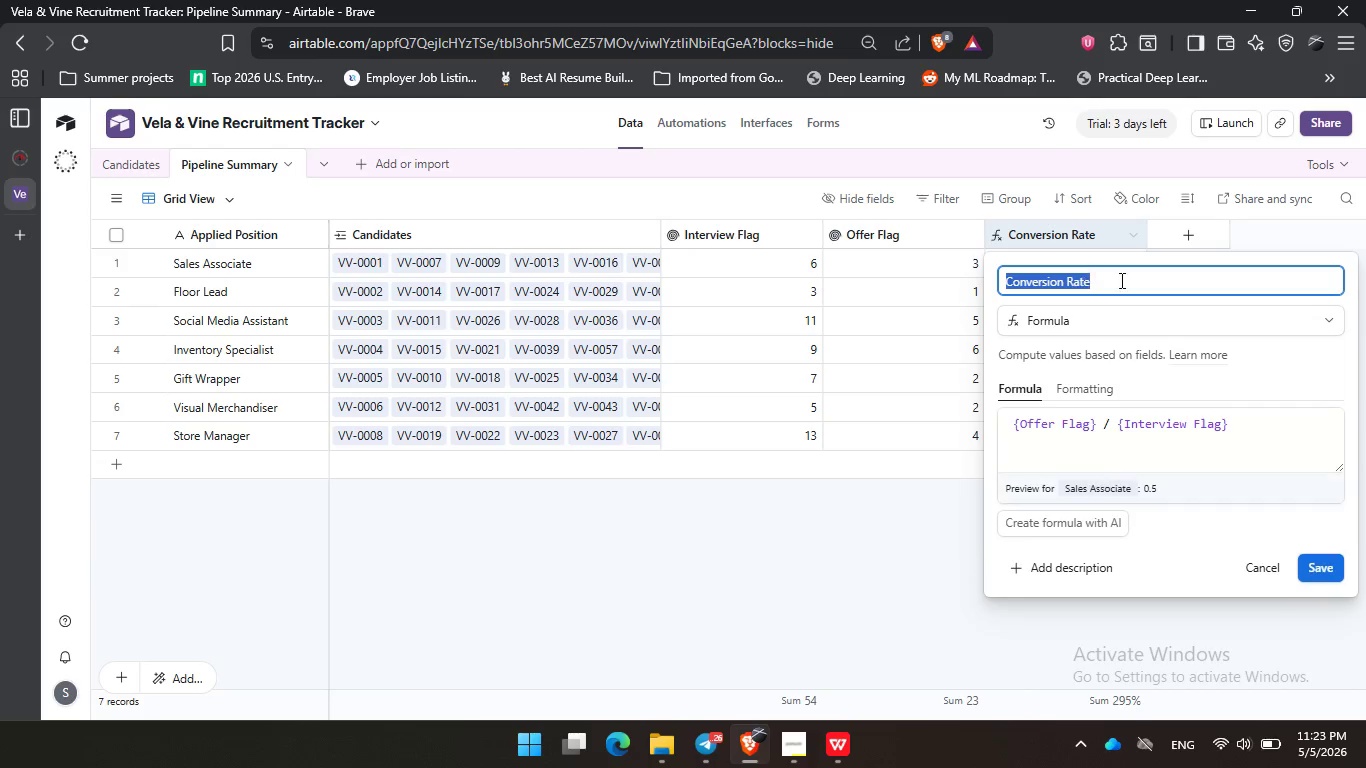 
left_click([1121, 280])
 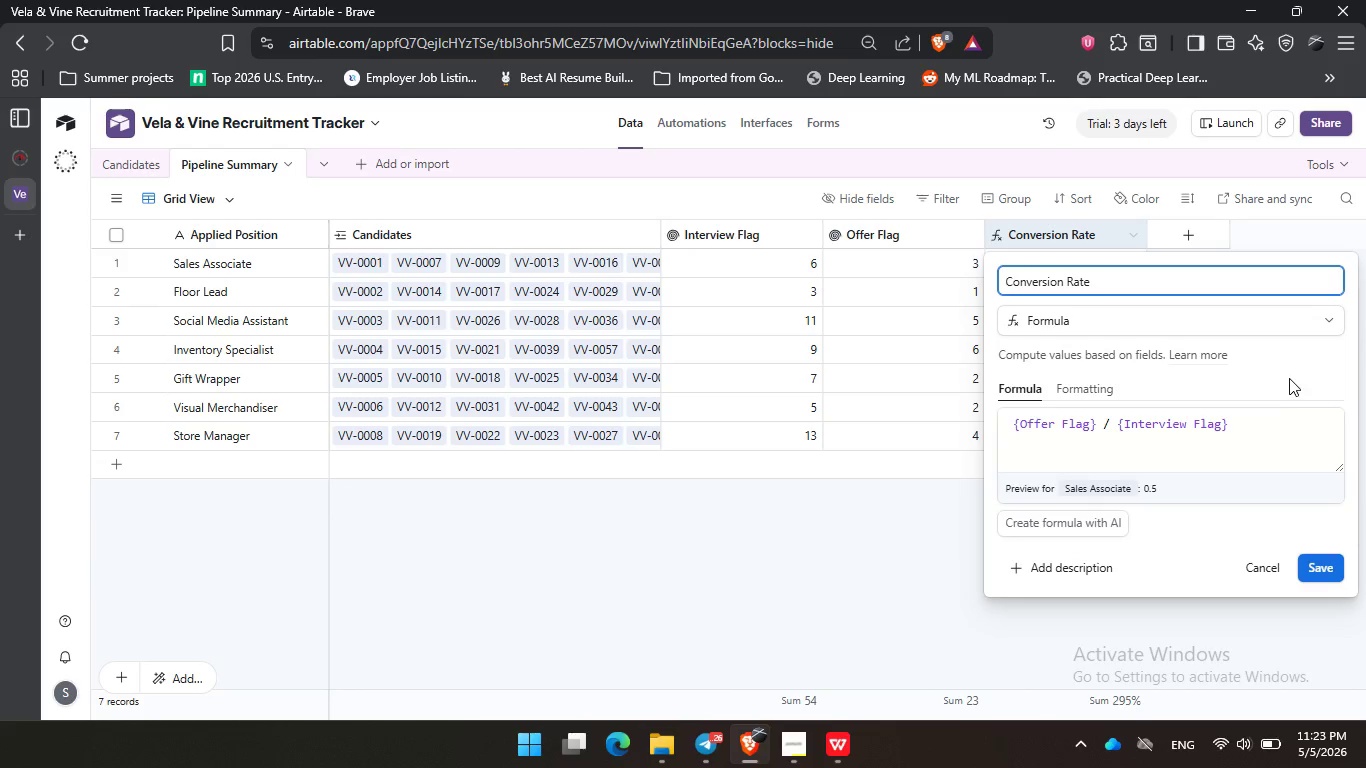 
double_click([1312, 352])
 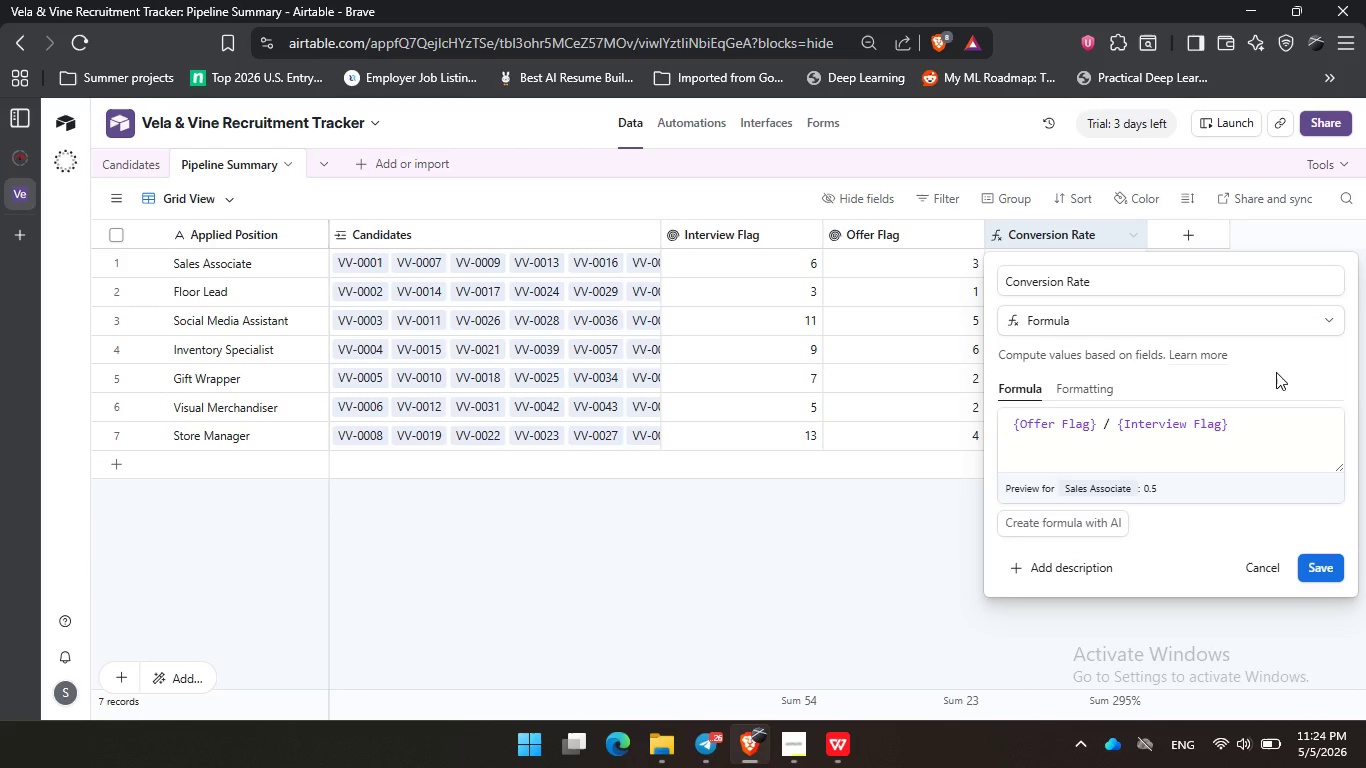 
triple_click([1276, 372])
 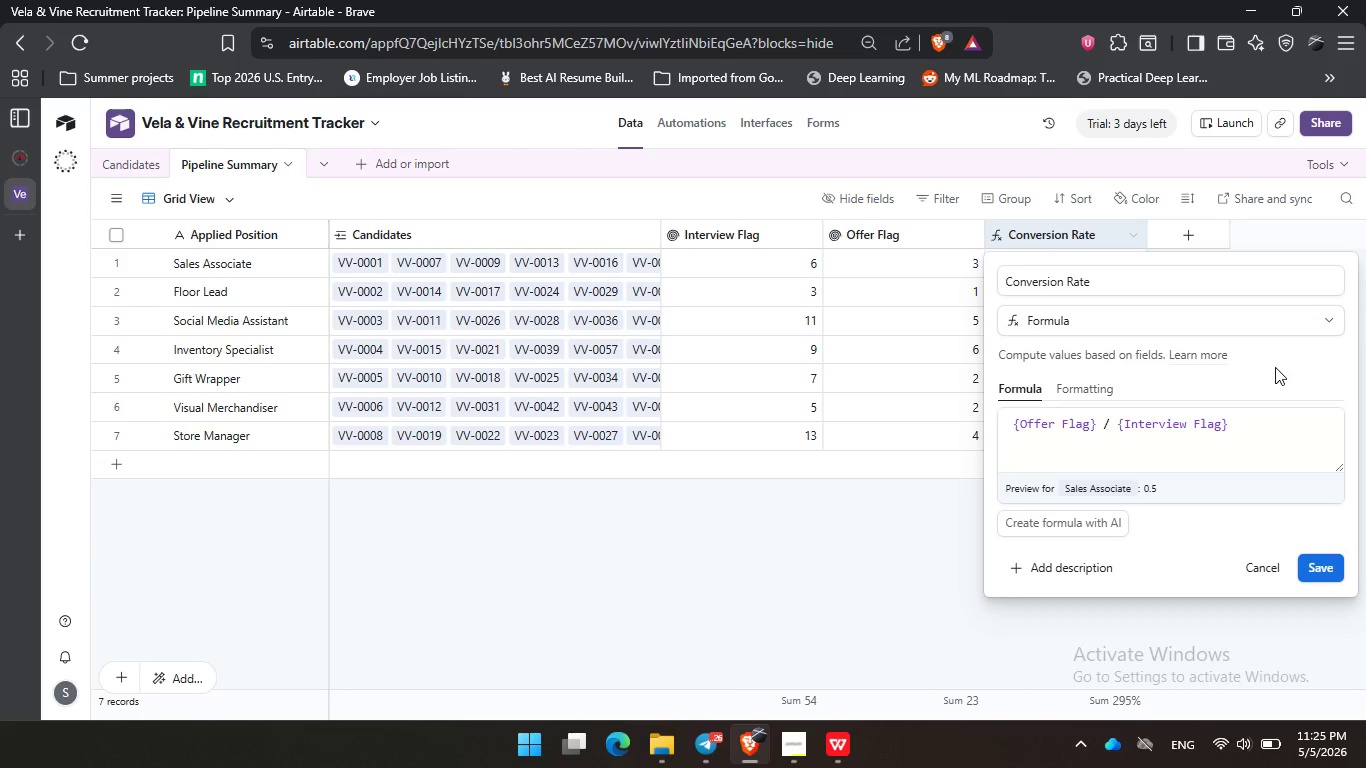 
wait(71.77)
 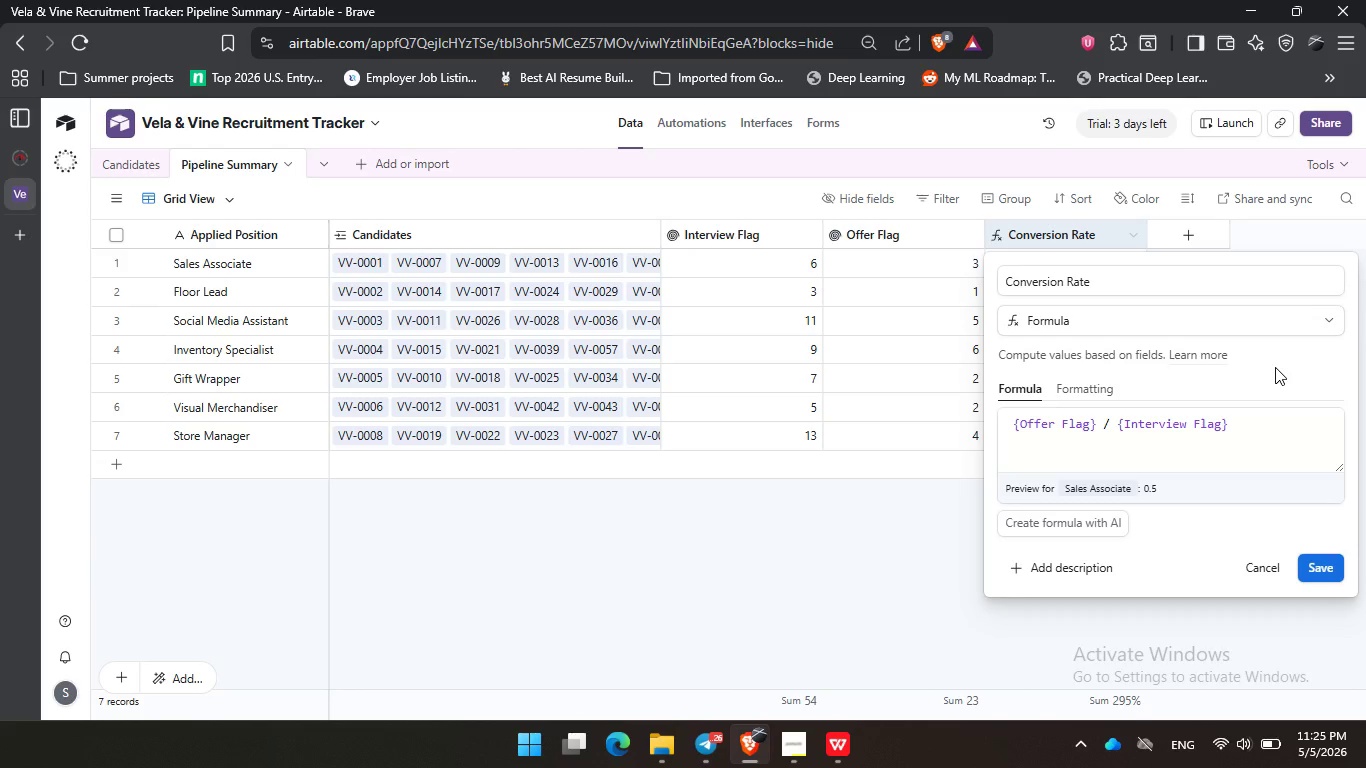 
left_click_drag(start_coordinate=[1208, 385], to_coordinate=[1219, 388])
 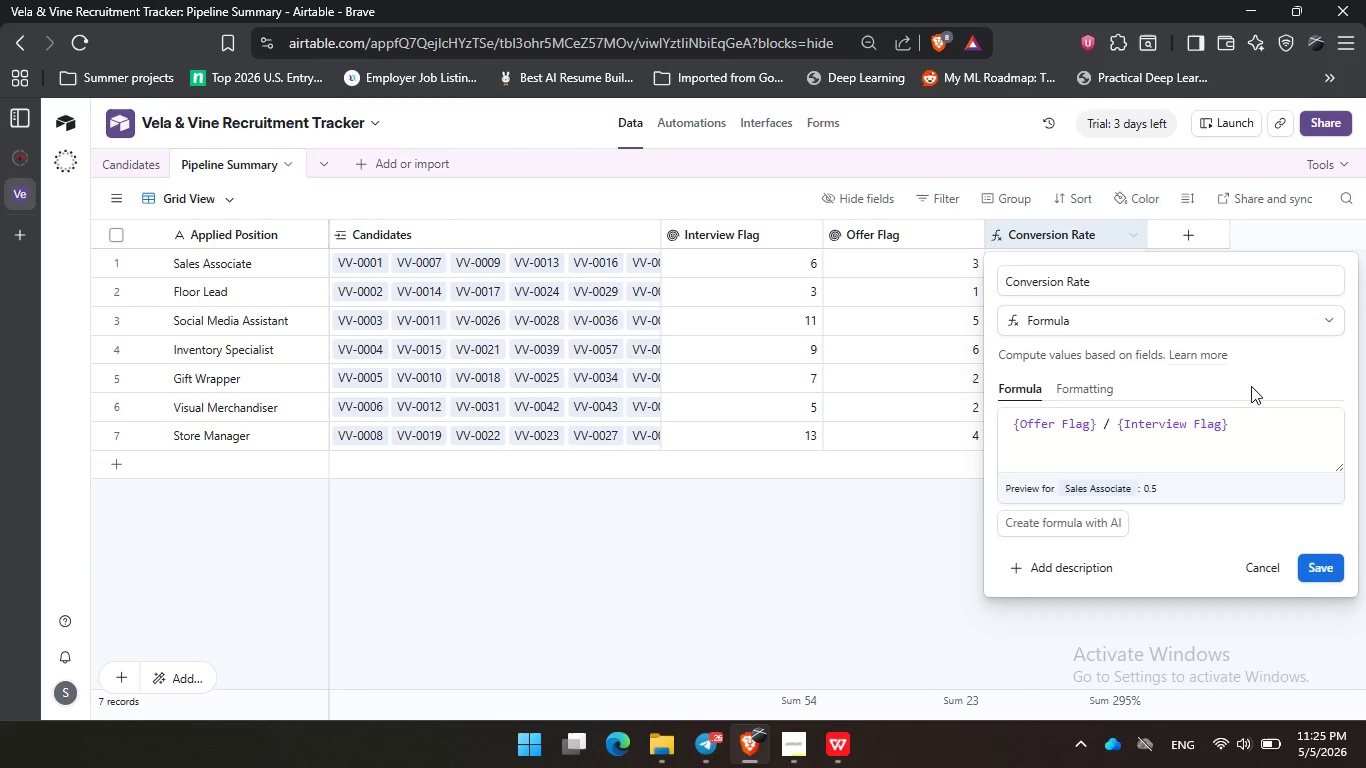 
left_click_drag(start_coordinate=[1251, 386], to_coordinate=[1261, 381])
 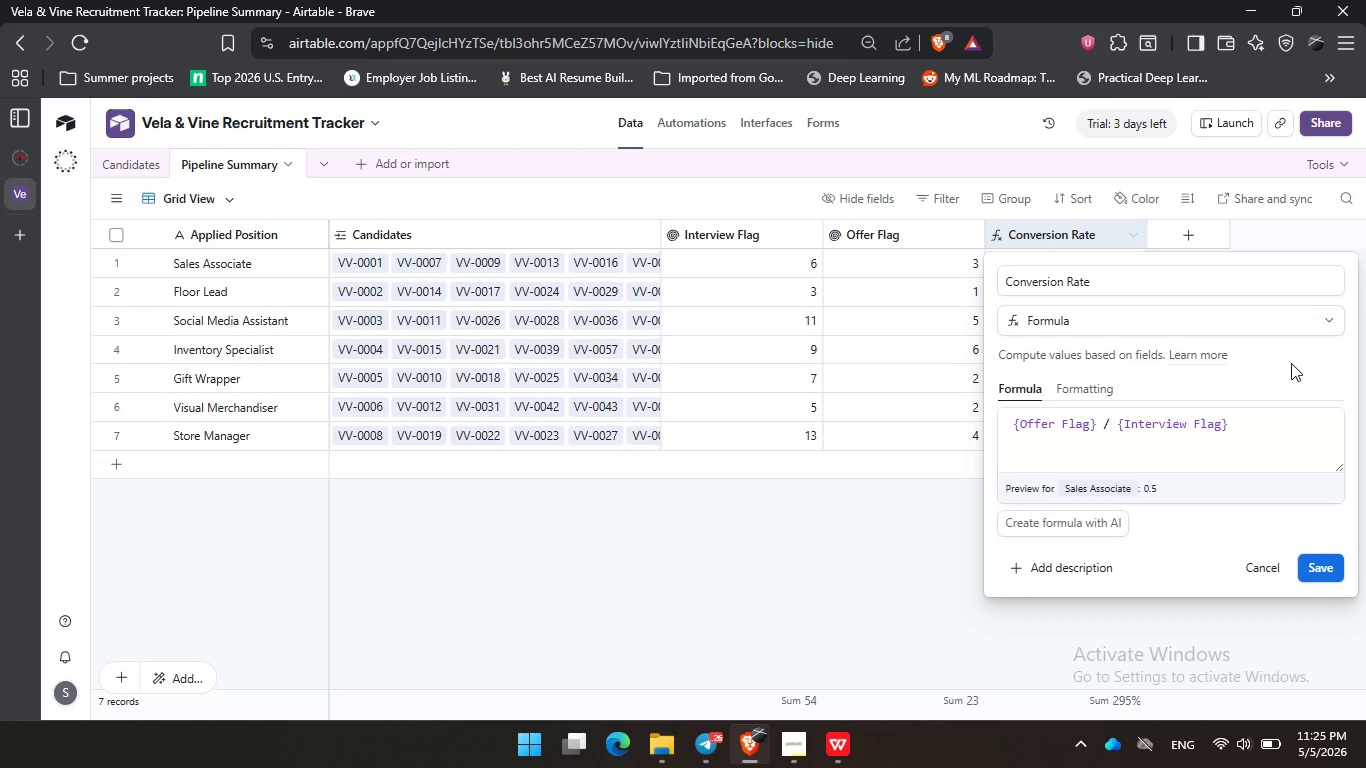 
triple_click([1291, 363])
 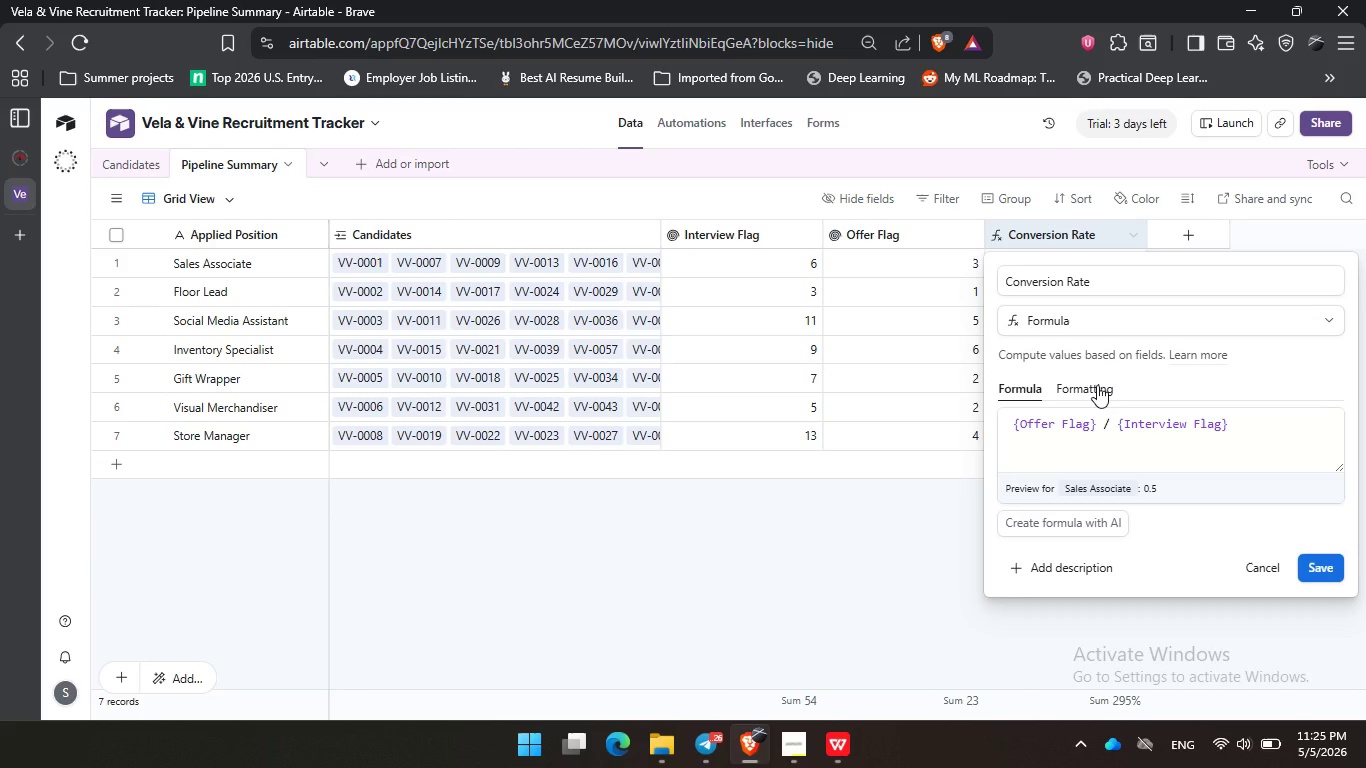 
left_click([1097, 385])
 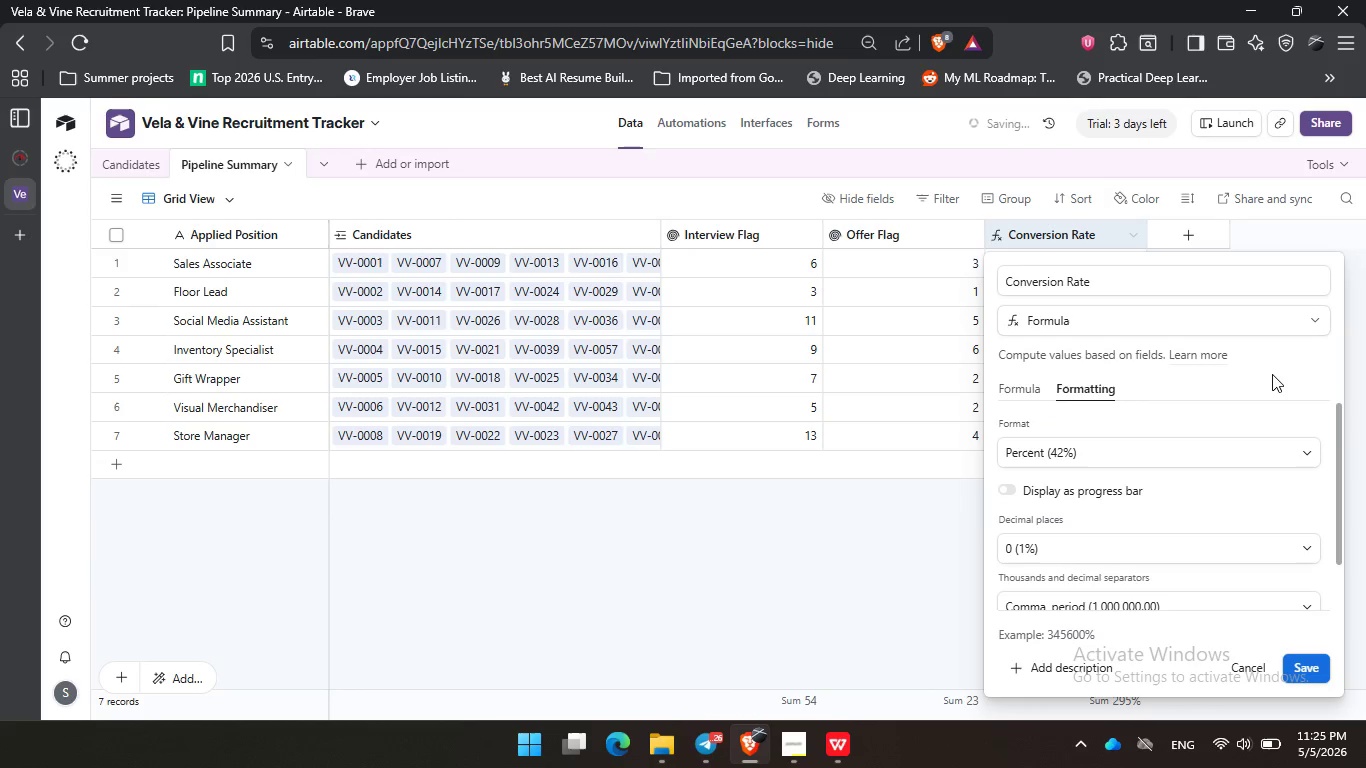 
left_click([1272, 374])
 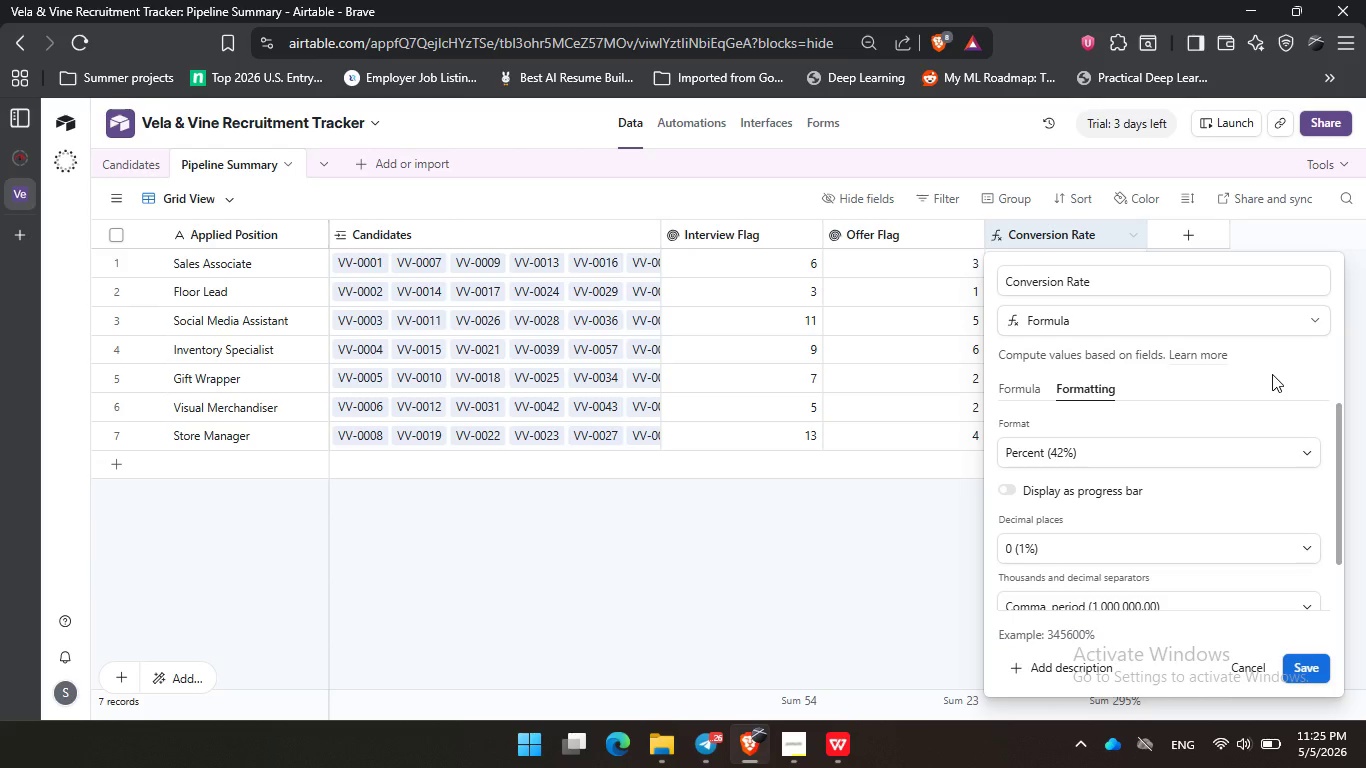 
wait(42.31)
 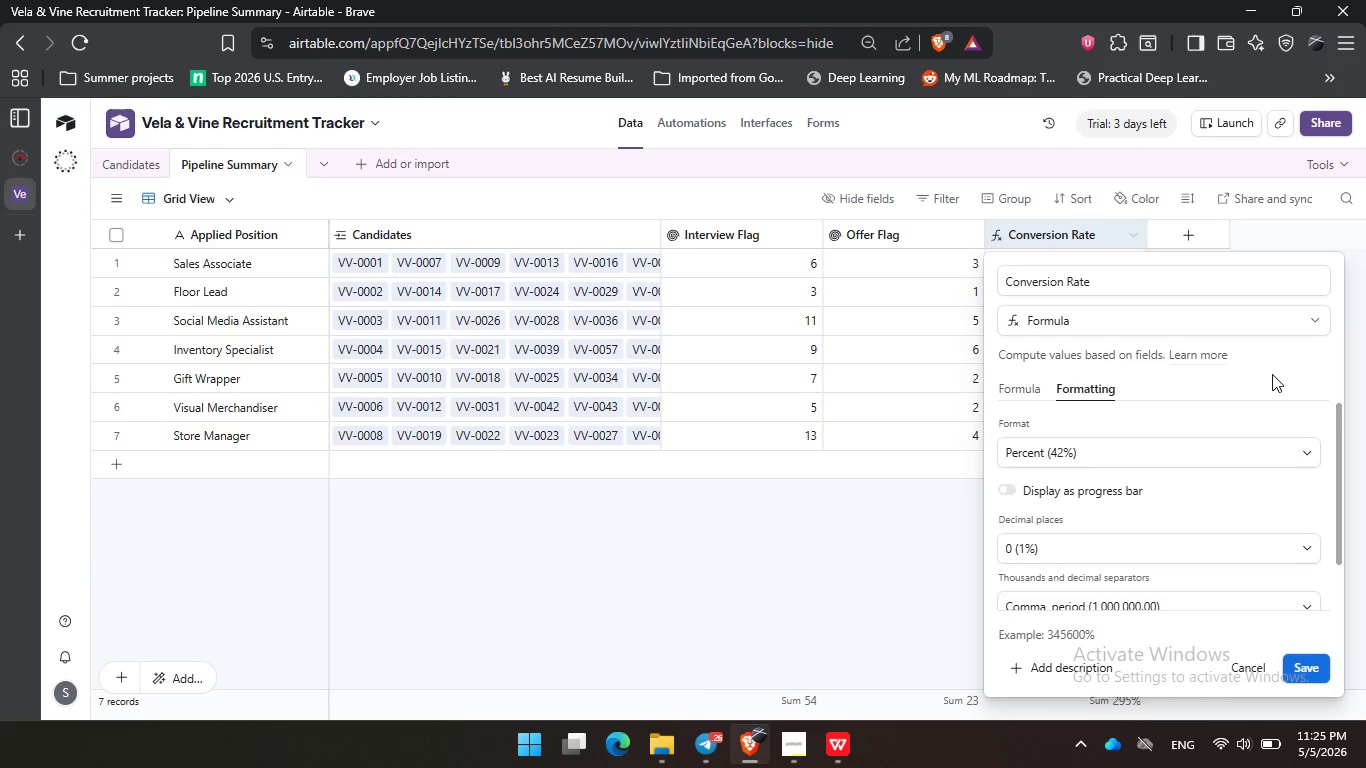 
double_click([1304, 403])
 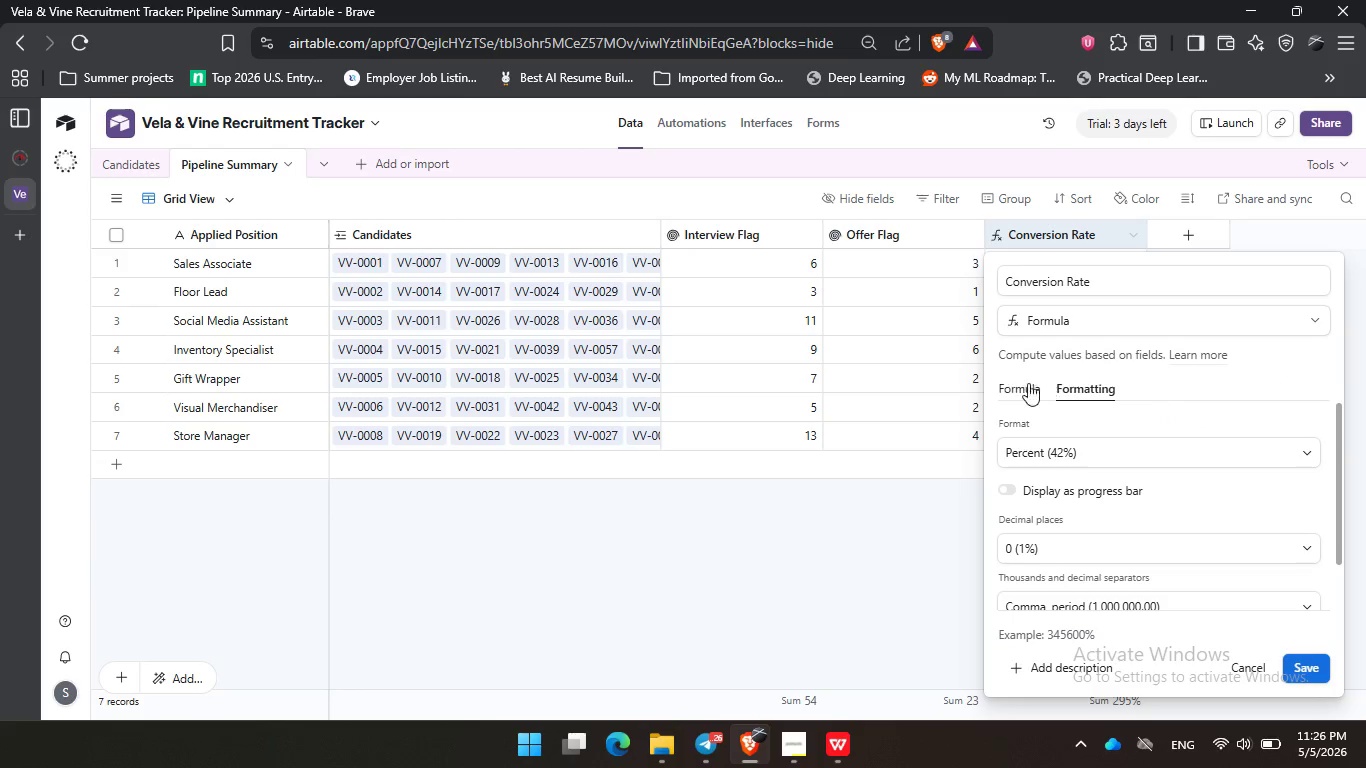 
left_click([1016, 384])
 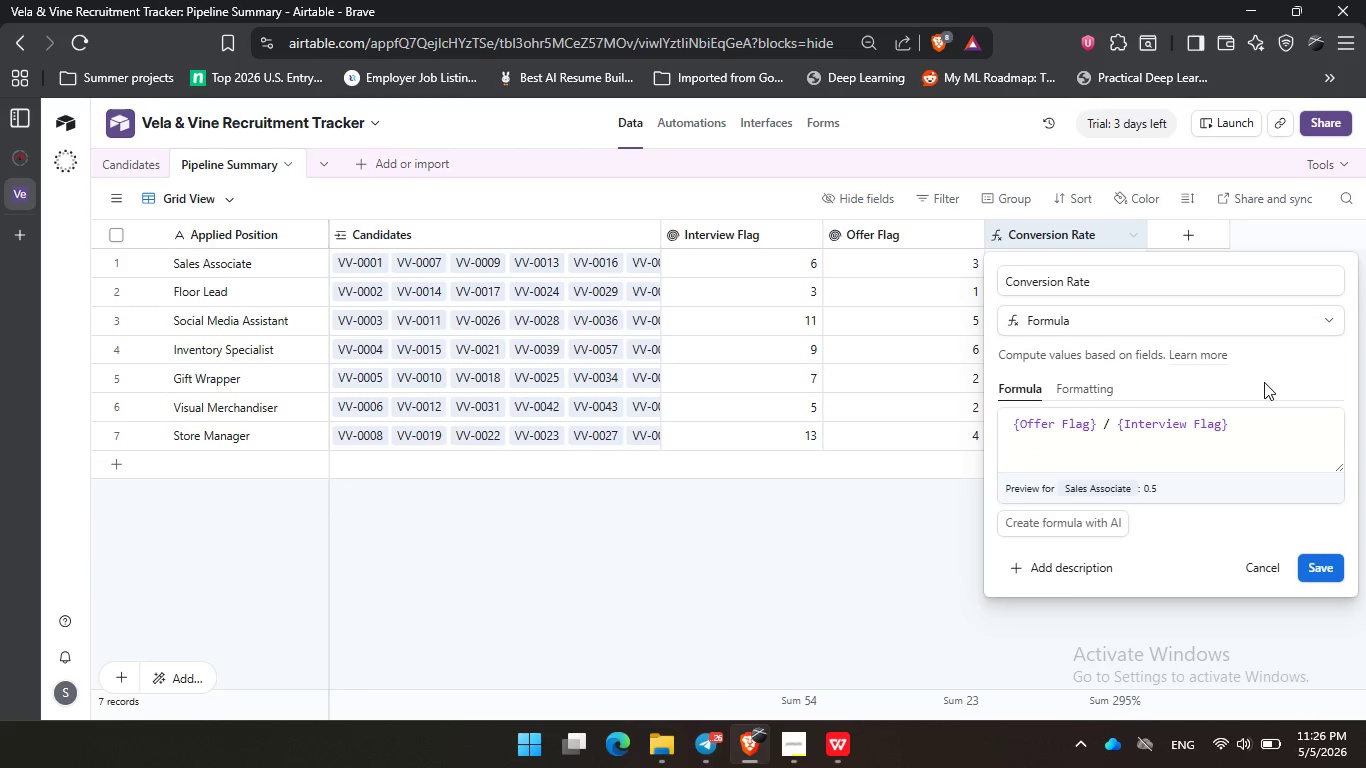 
double_click([1286, 359])
 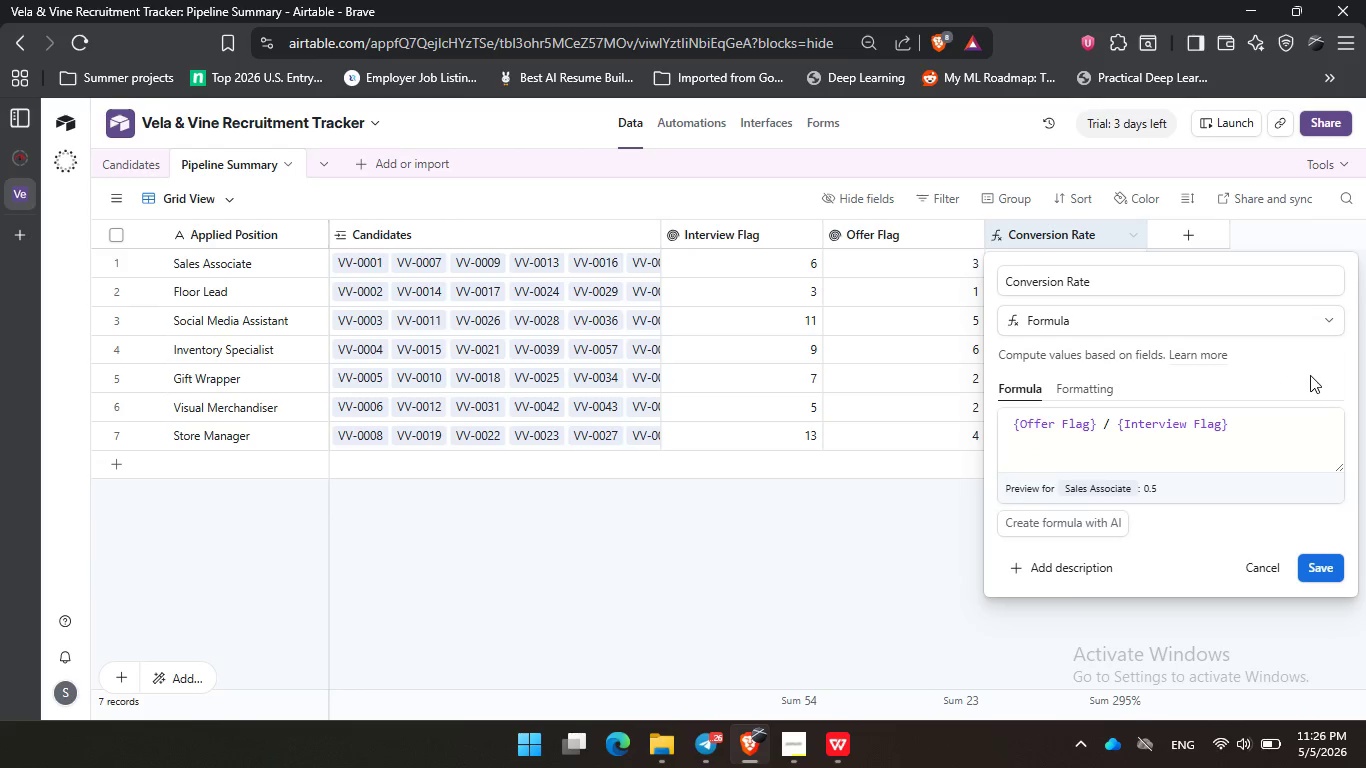 
triple_click([1310, 375])
 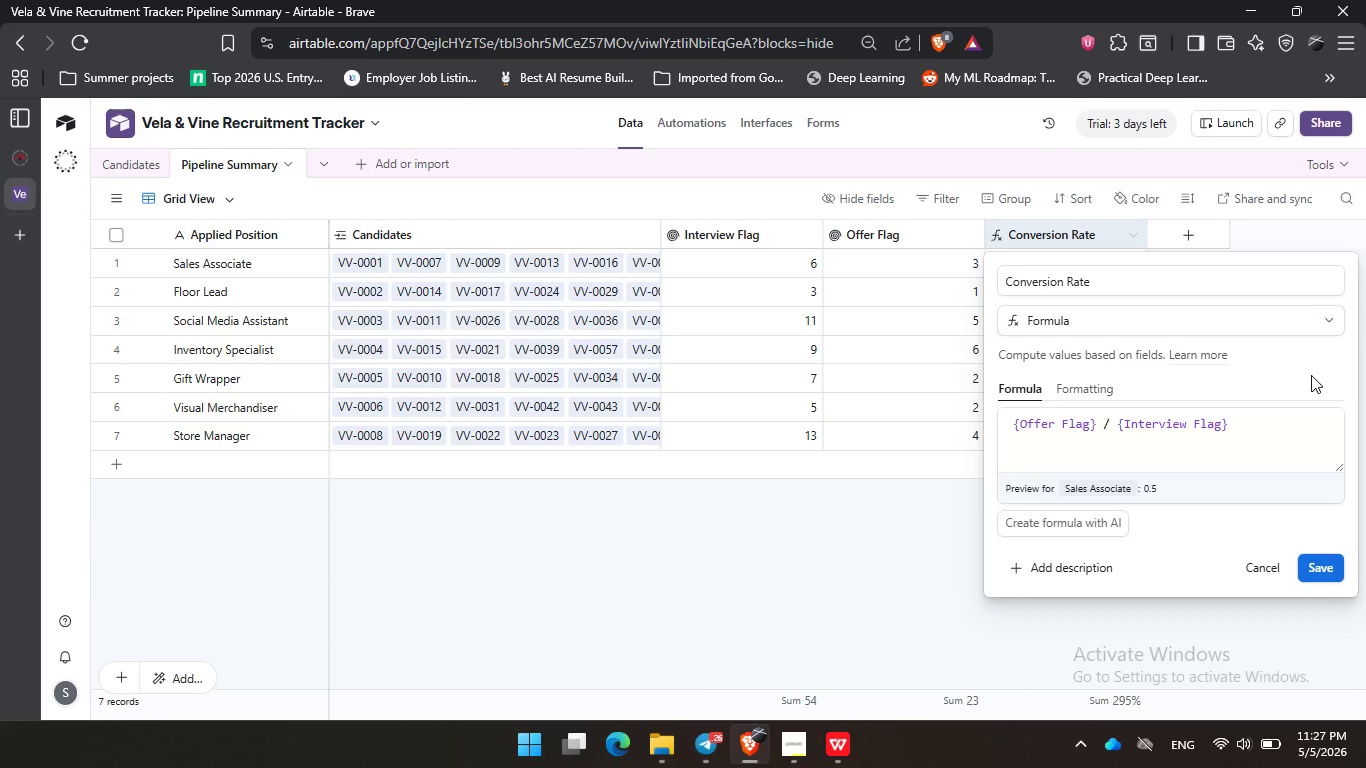 
wait(75.84)
 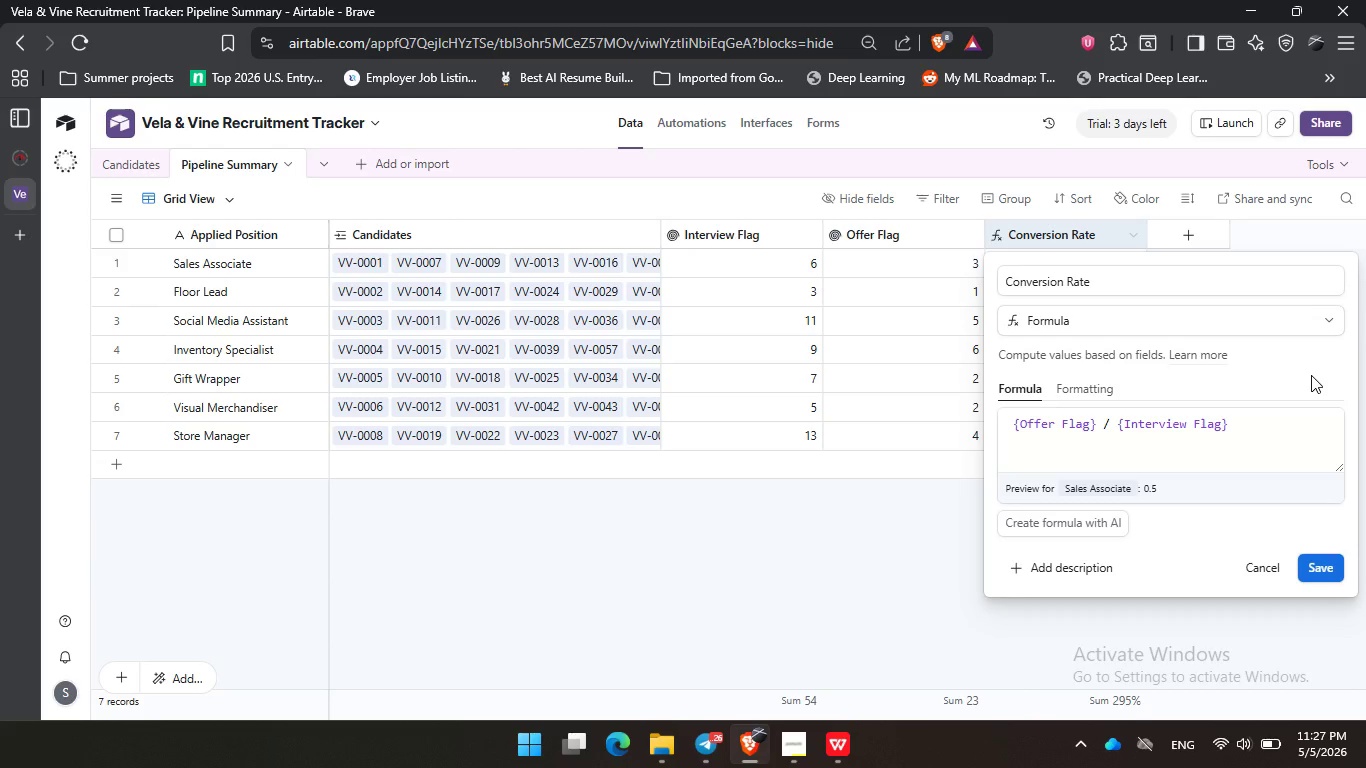 
left_click([1183, 375])
 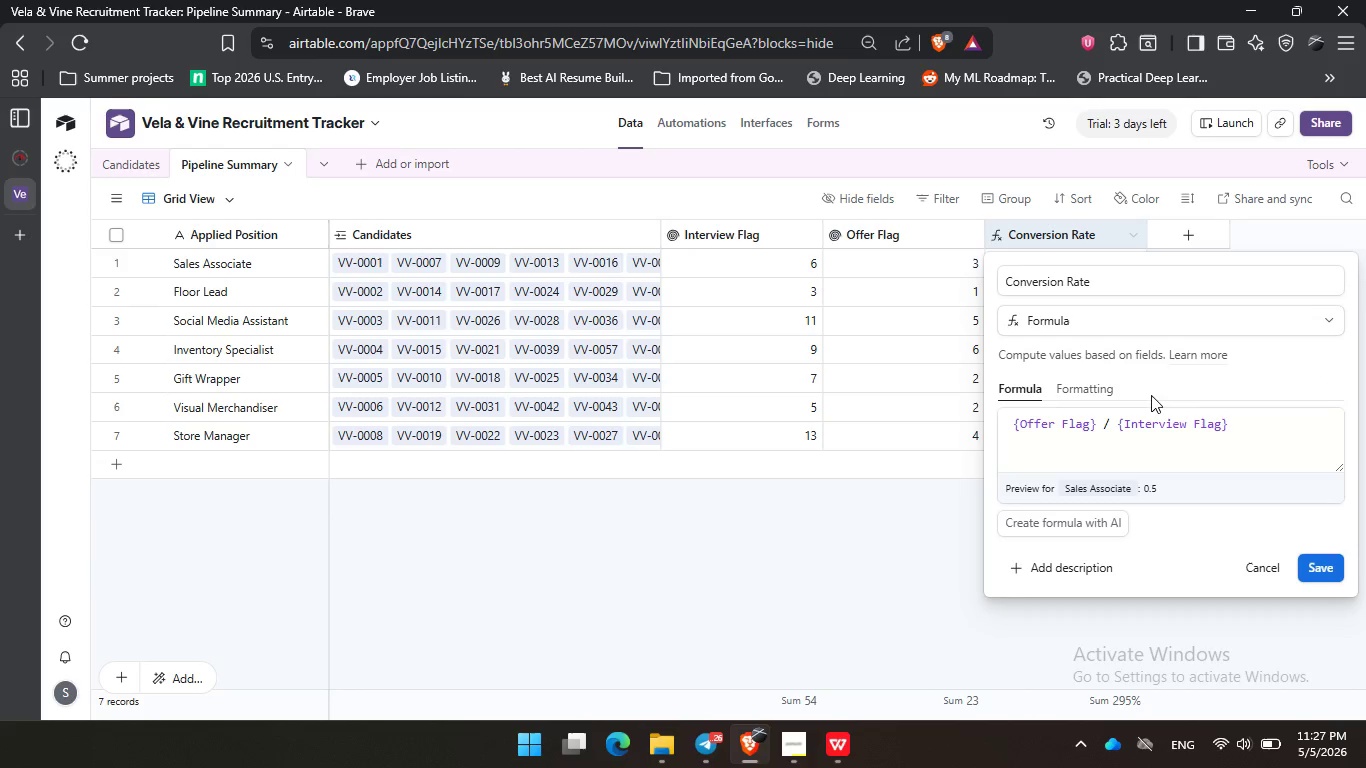 
left_click_drag(start_coordinate=[1149, 395], to_coordinate=[1175, 389])
 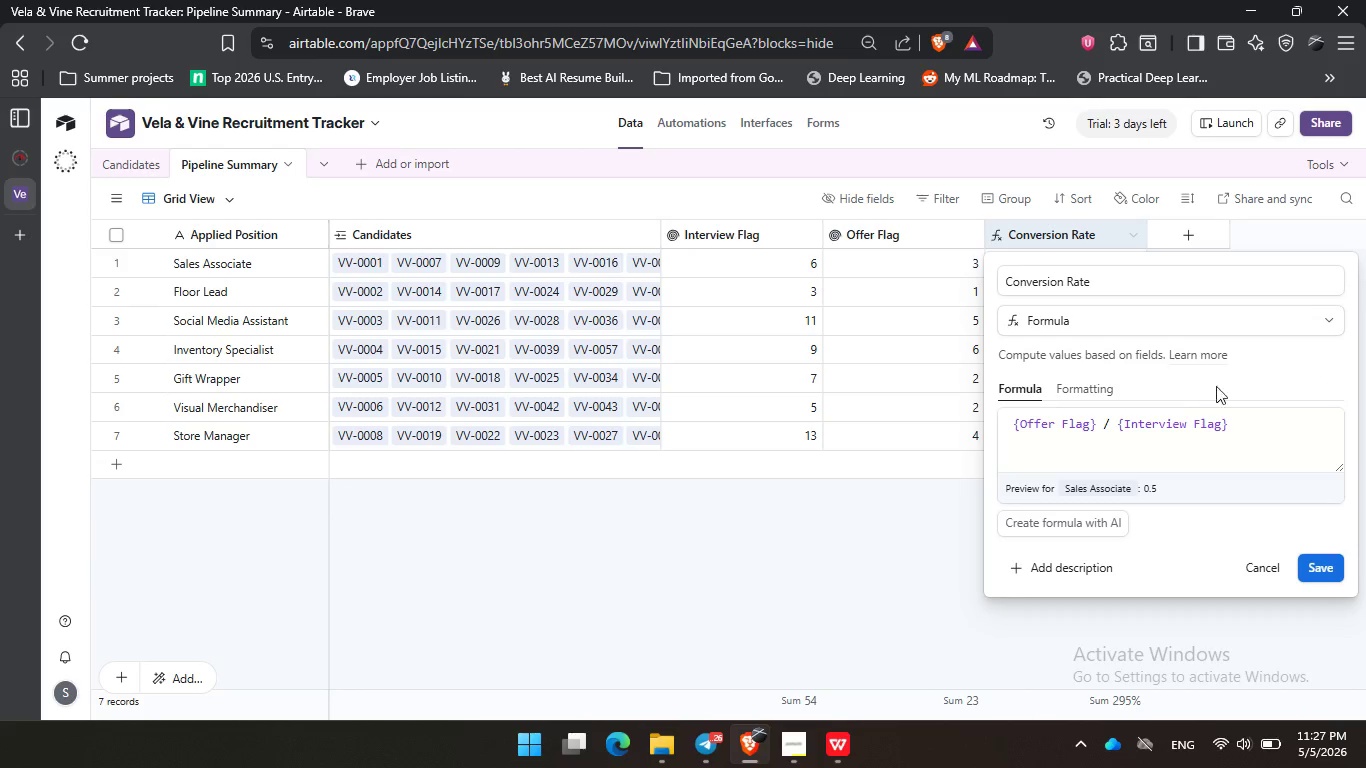 
left_click_drag(start_coordinate=[1204, 387], to_coordinate=[1224, 386])
 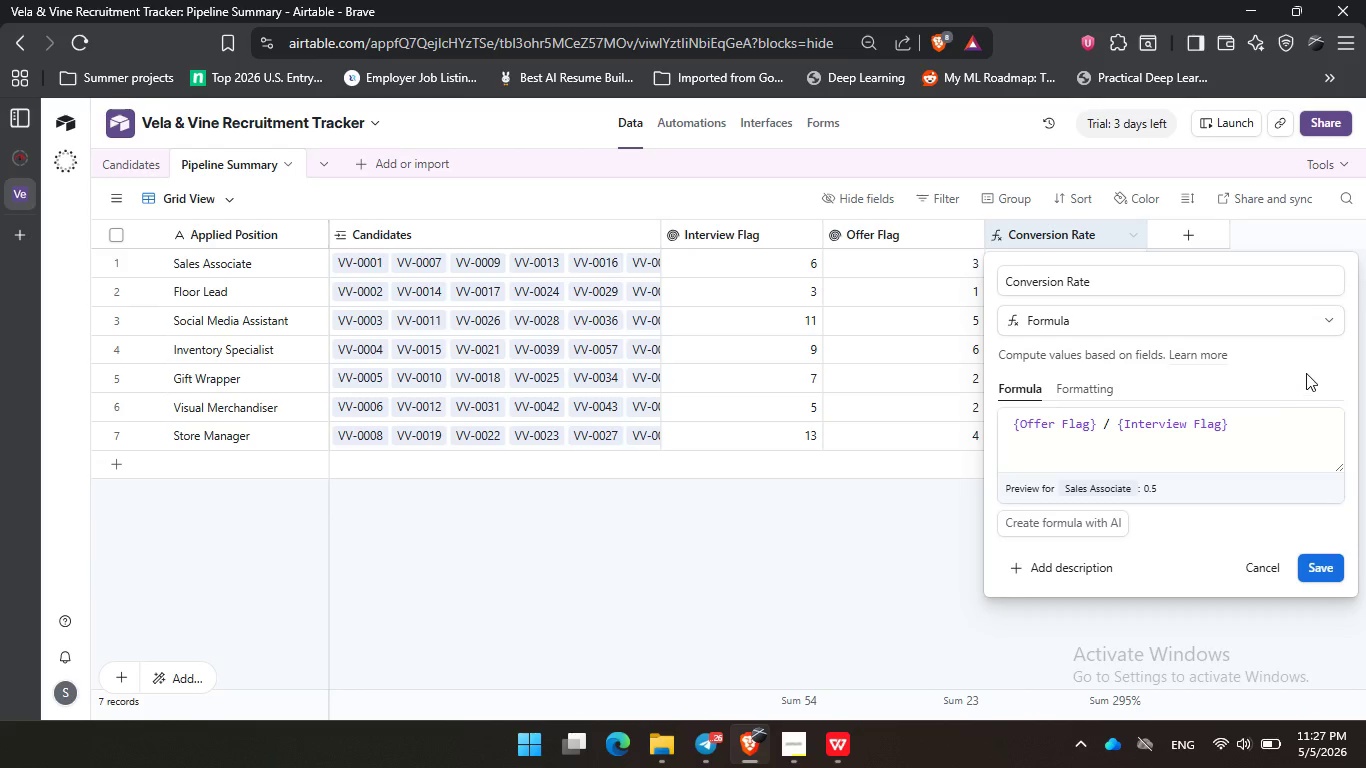 
triple_click([1306, 373])
 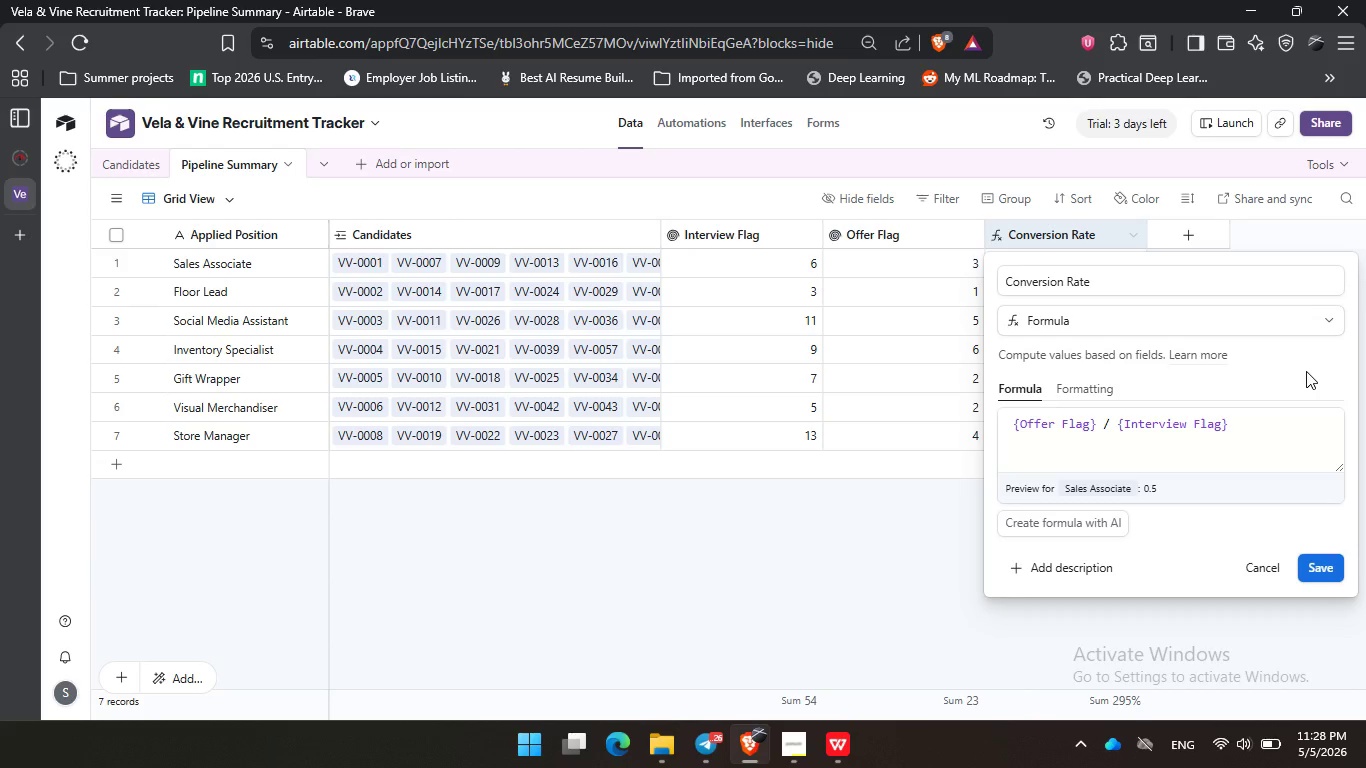 
wait(54.0)
 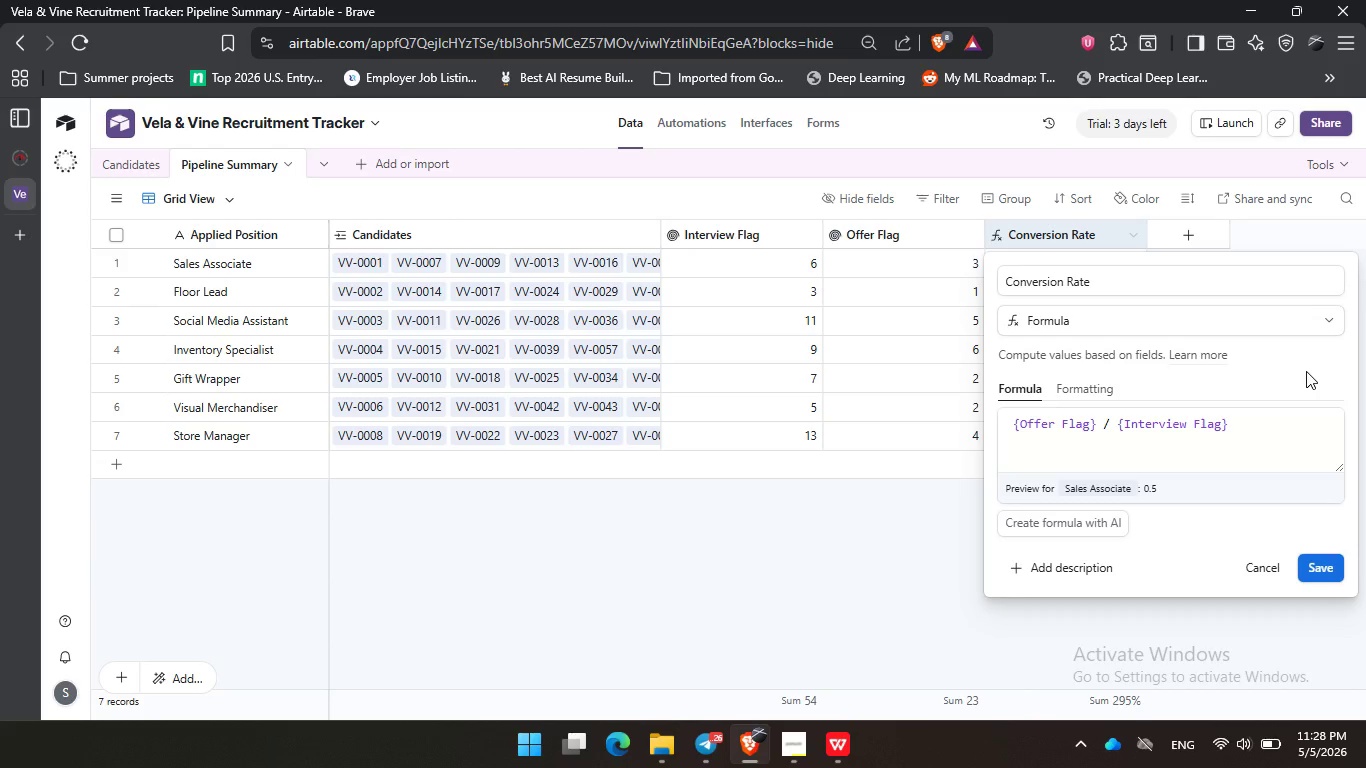 
double_click([1313, 359])
 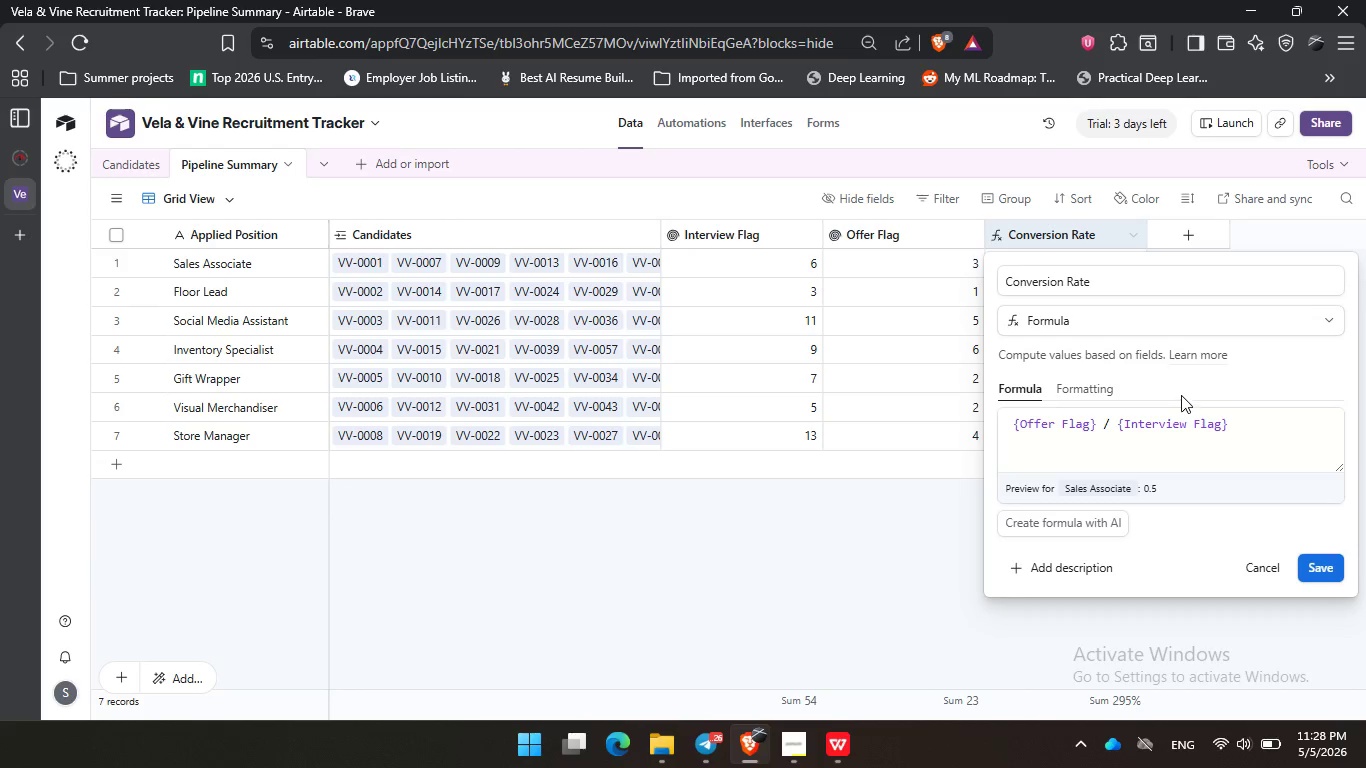 
left_click_drag(start_coordinate=[1174, 393], to_coordinate=[1182, 389])
 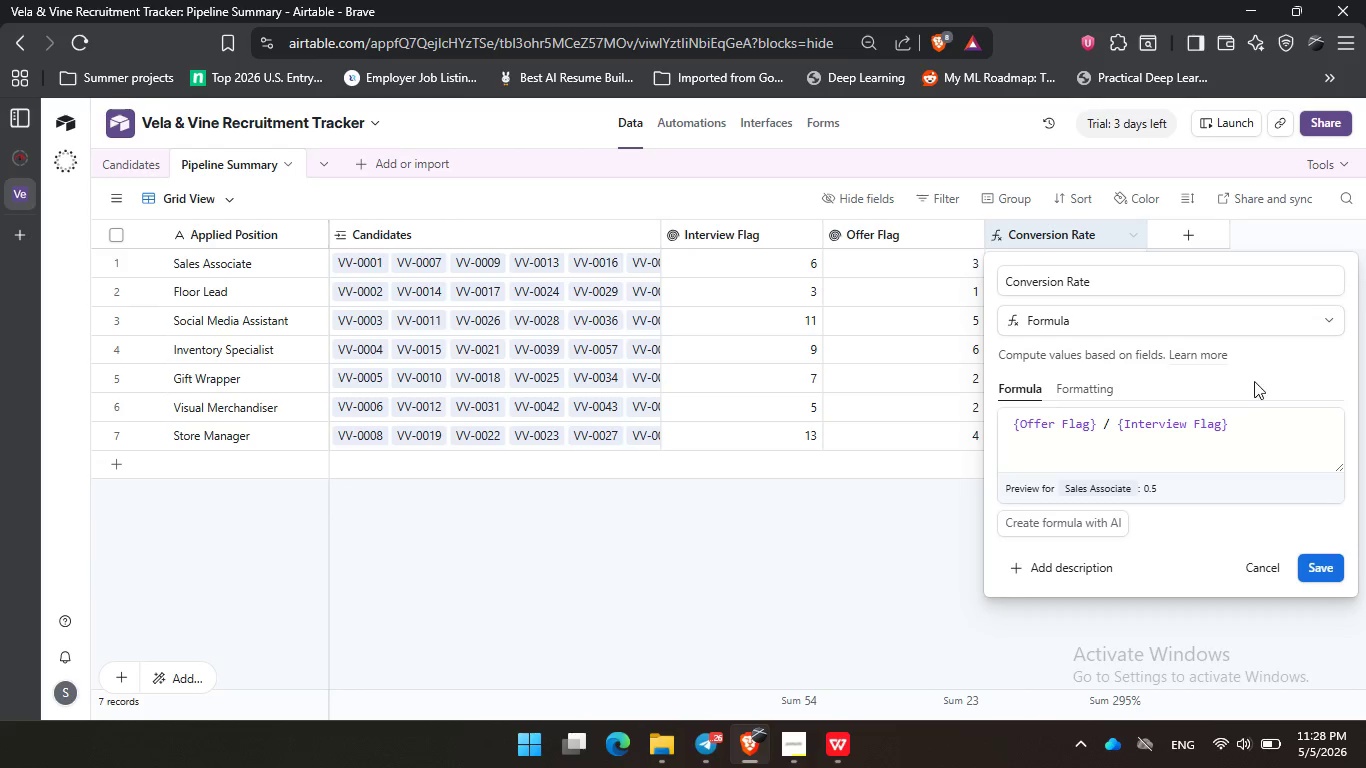 
left_click_drag(start_coordinate=[1254, 381], to_coordinate=[1259, 380])
 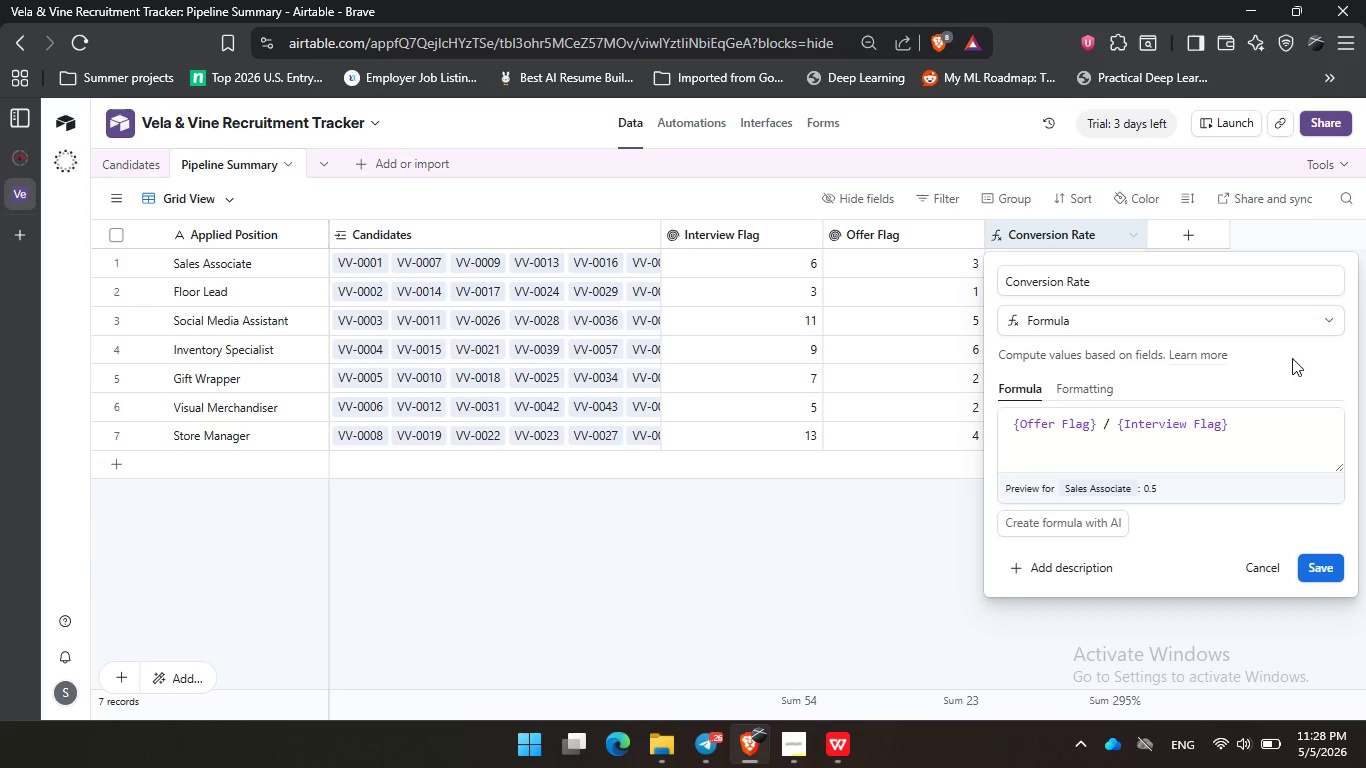 
left_click_drag(start_coordinate=[1296, 352], to_coordinate=[1308, 364])
 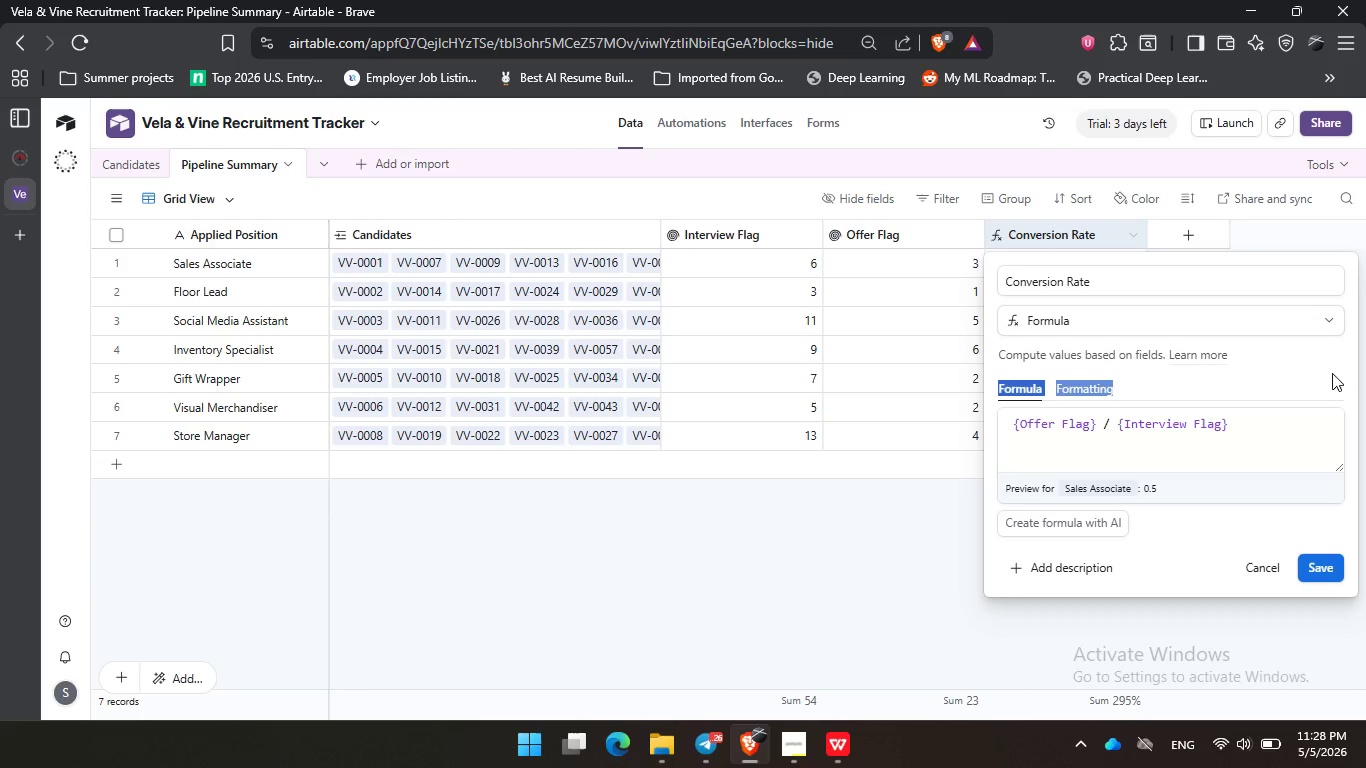 
left_click([1331, 372])
 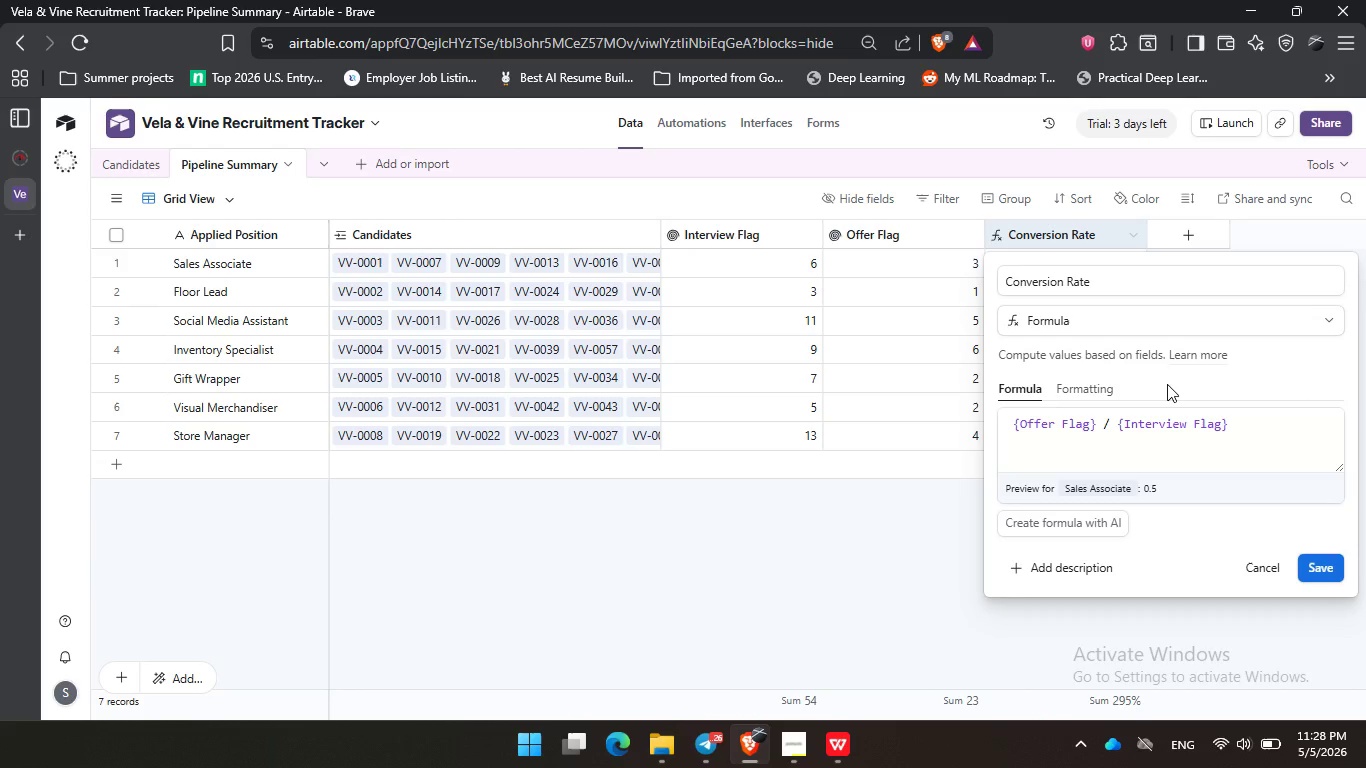 
left_click_drag(start_coordinate=[1167, 384], to_coordinate=[1172, 383])
 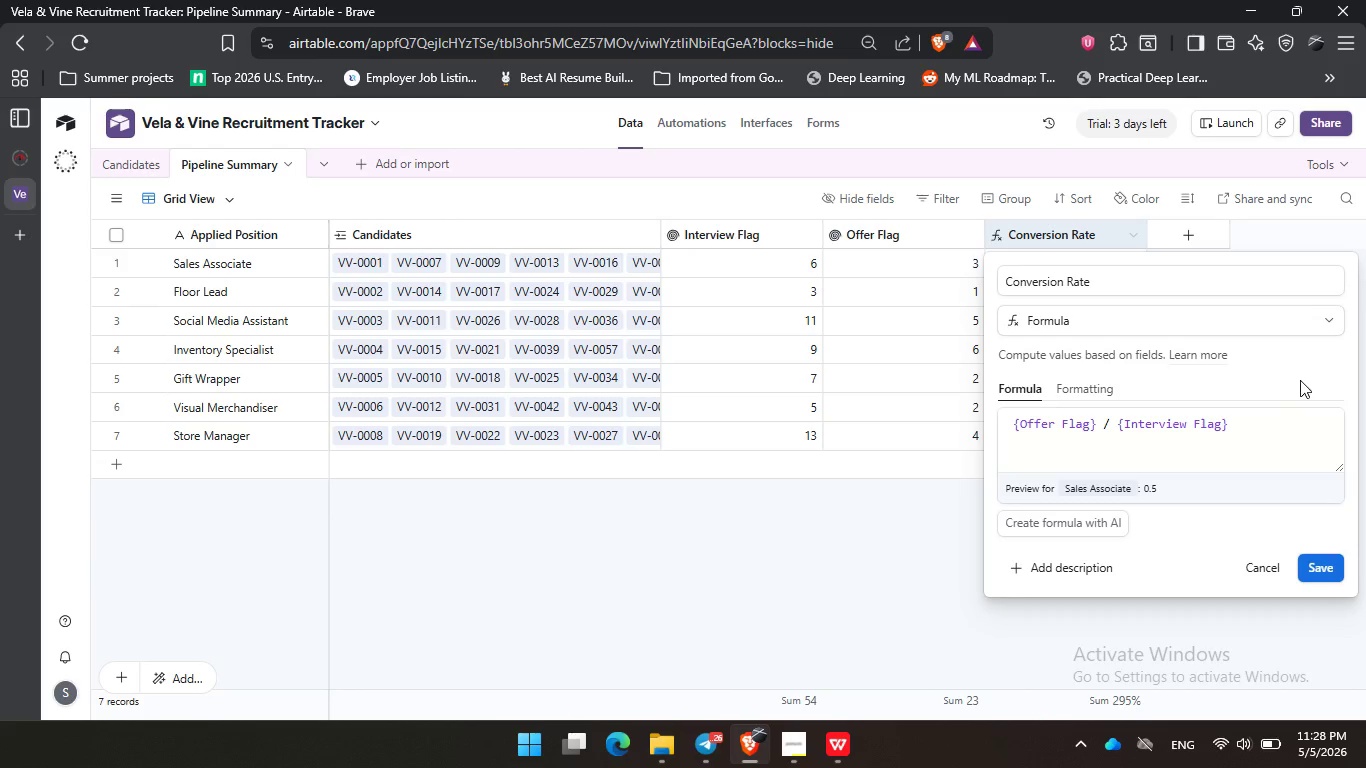 
double_click([1300, 380])
 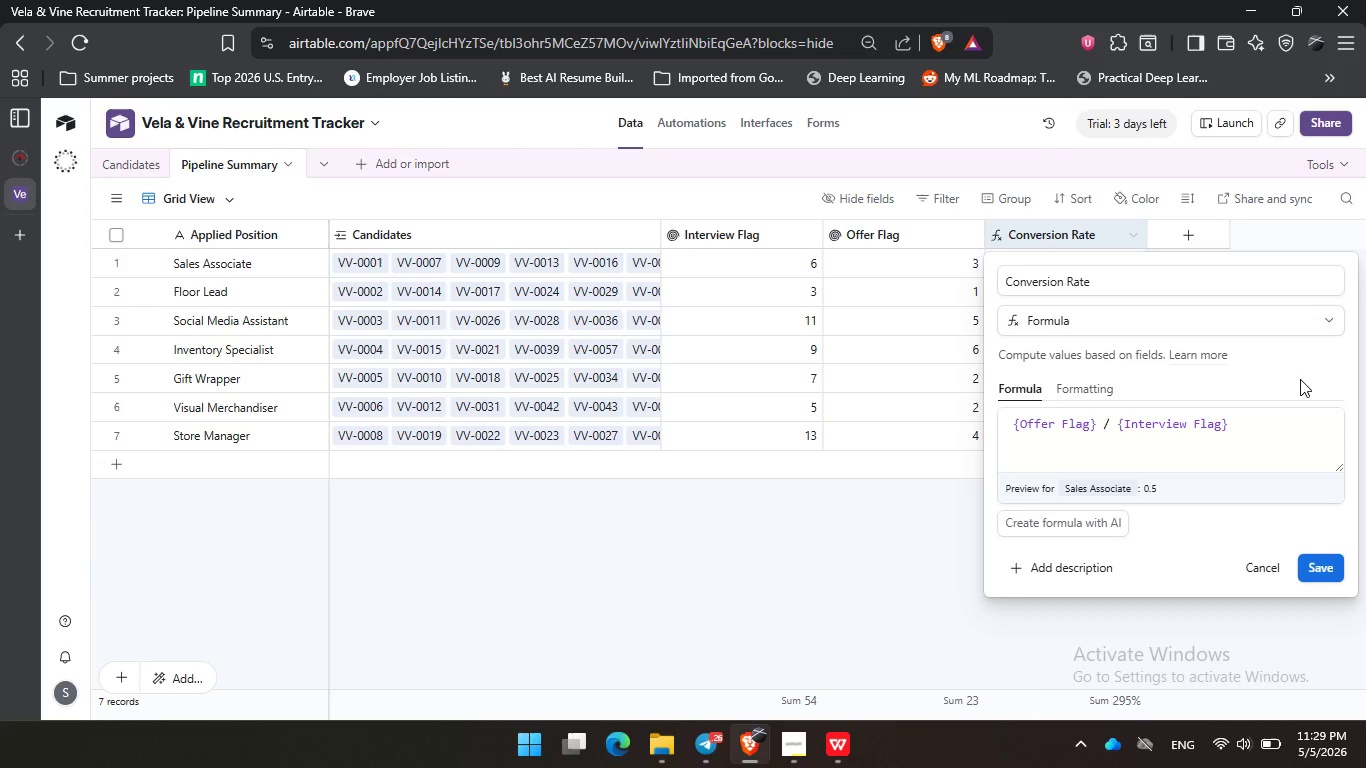 
wait(77.25)
 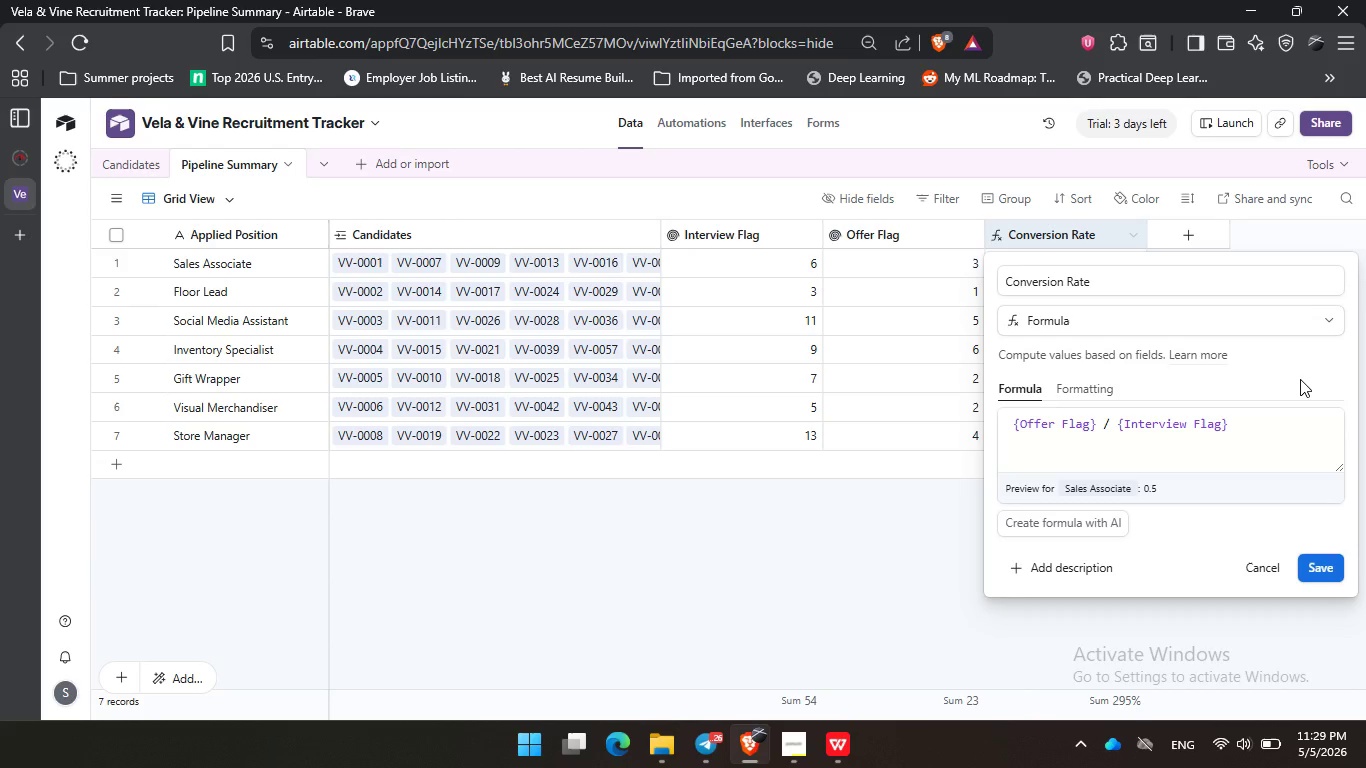 
left_click([868, 497])
 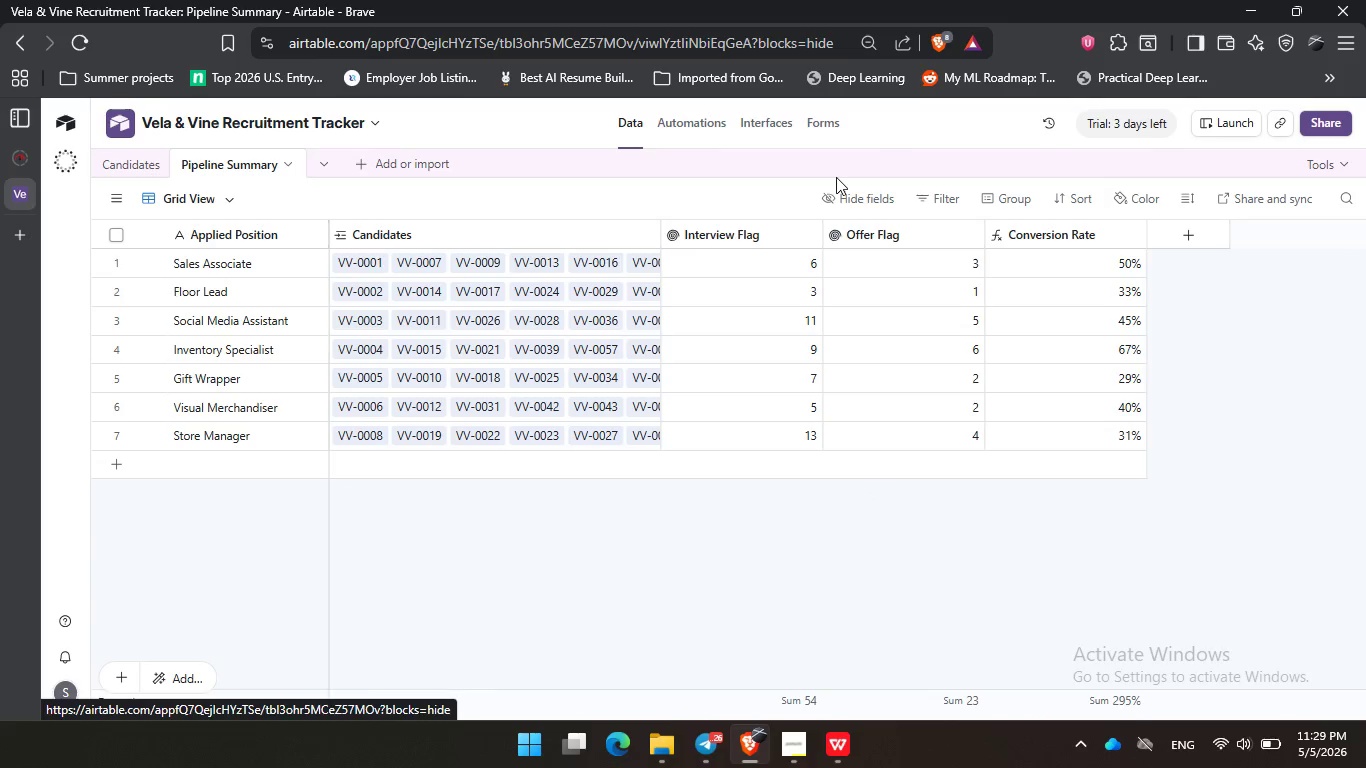 
left_click([561, 196])
 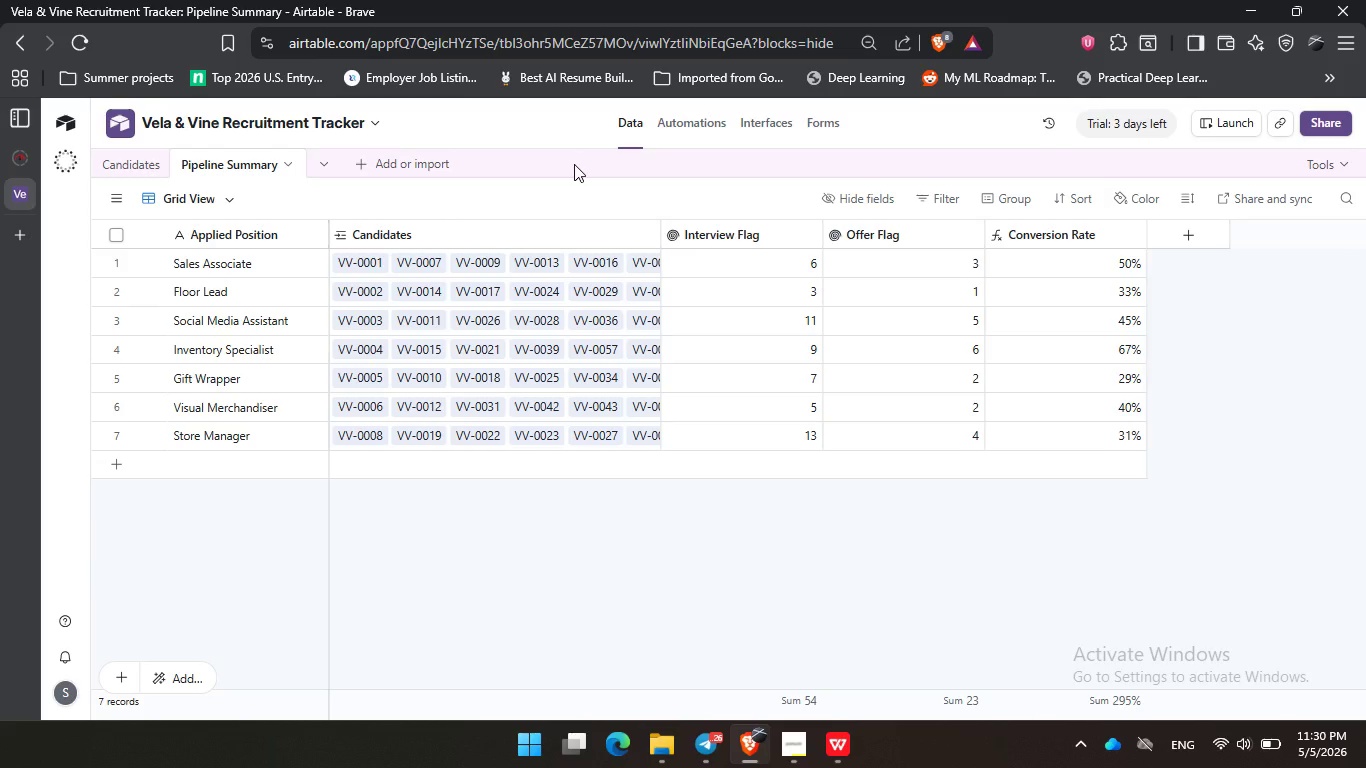 
wait(31.92)
 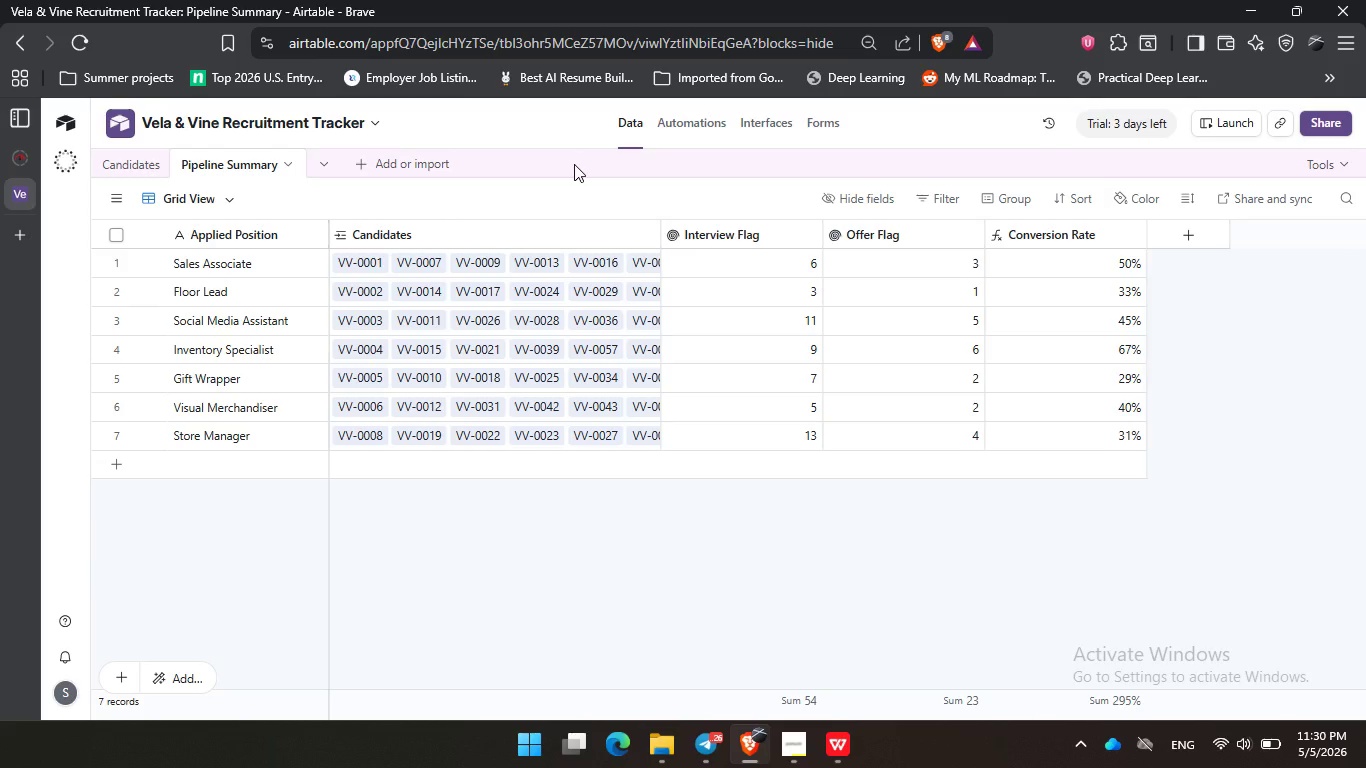 
left_click([621, 582])
 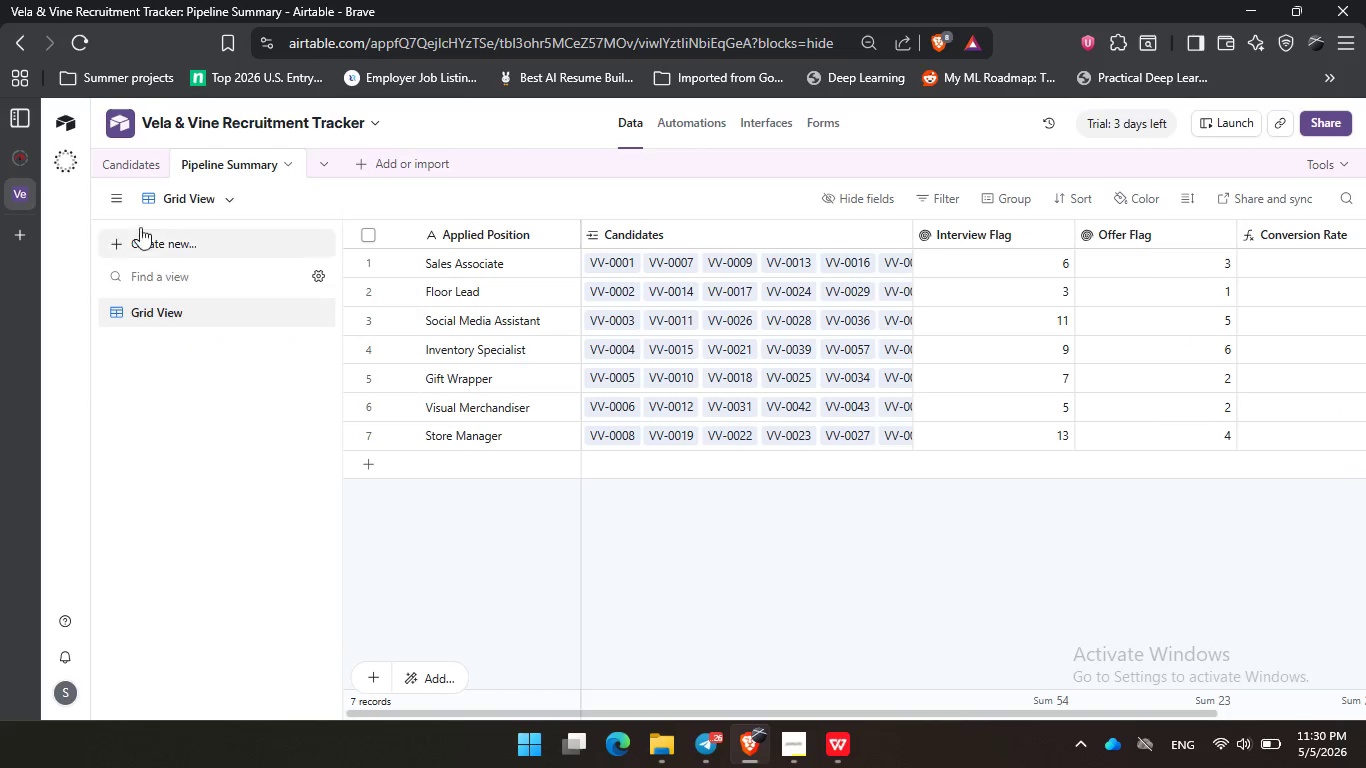 
left_click([116, 159])
 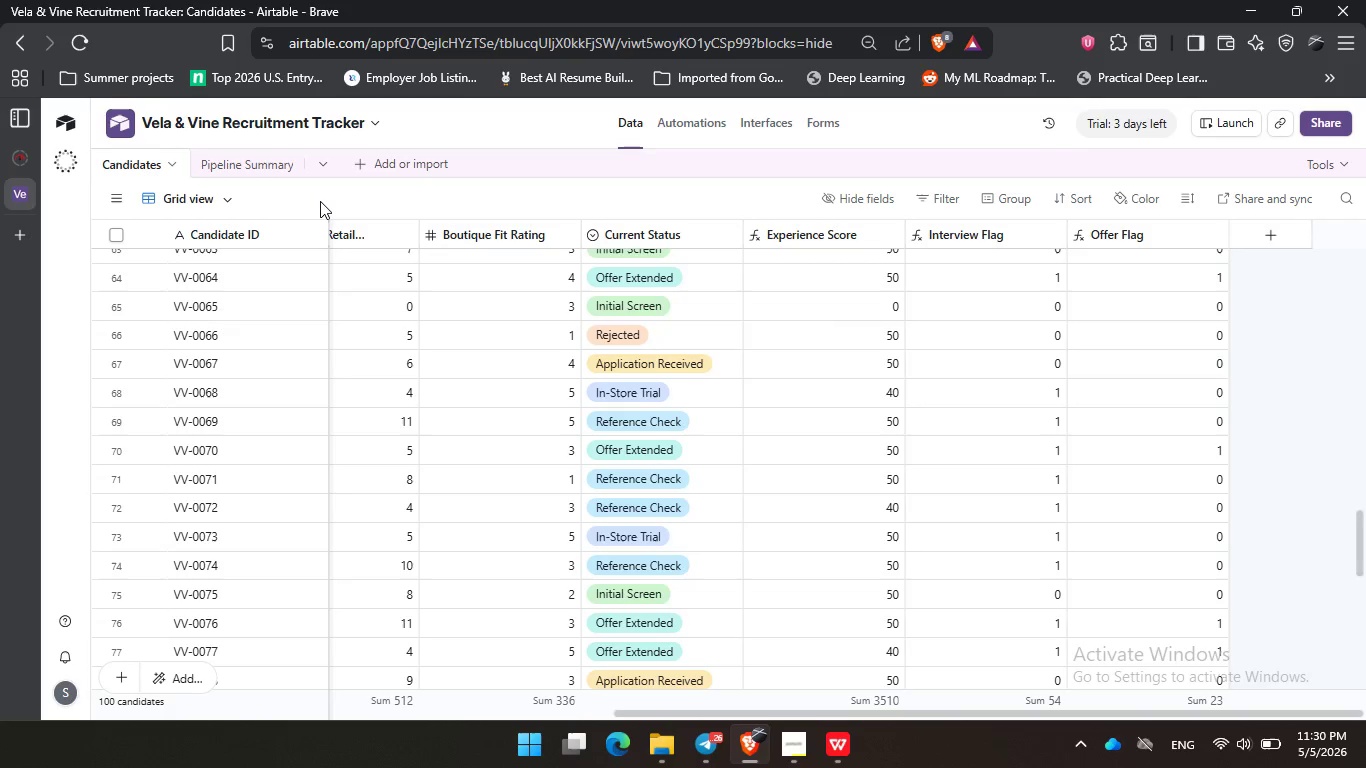 
double_click([419, 204])
 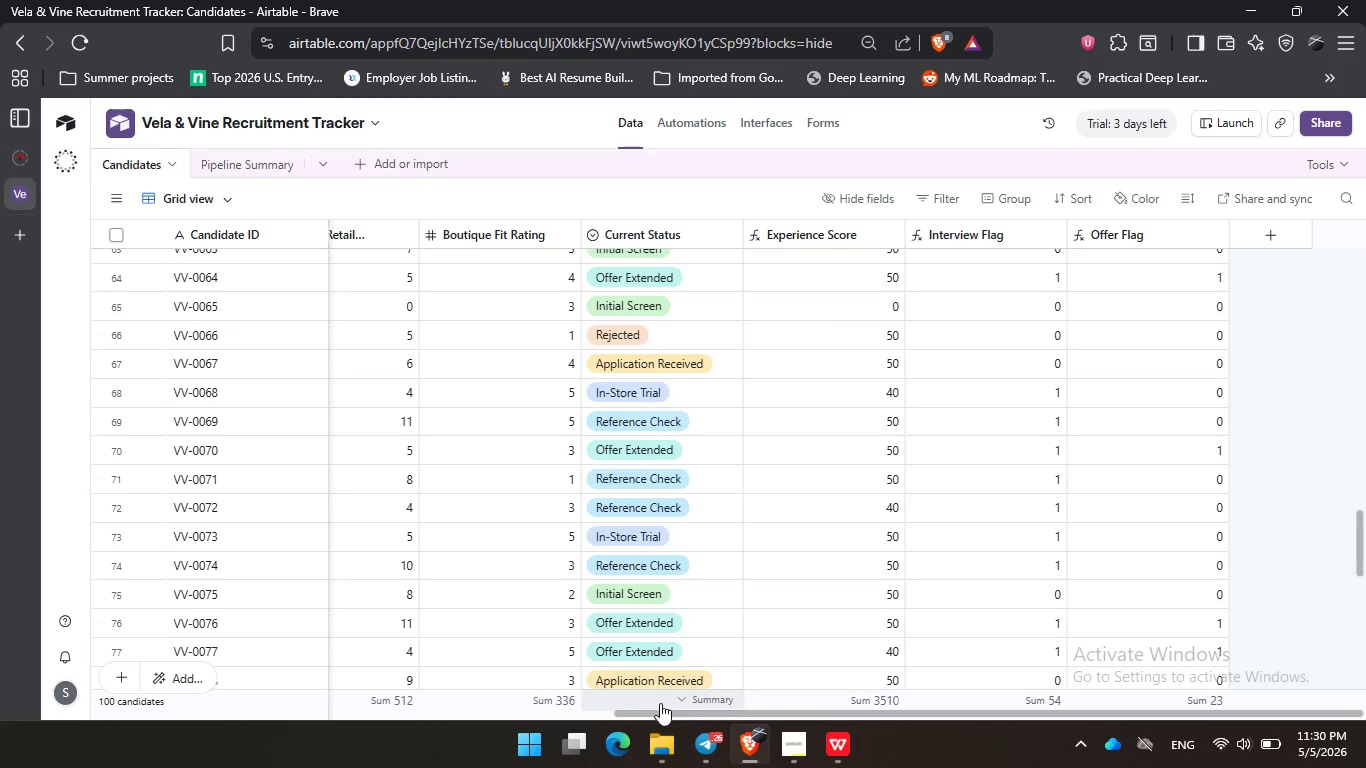 
left_click_drag(start_coordinate=[674, 711], to_coordinate=[136, 648])